 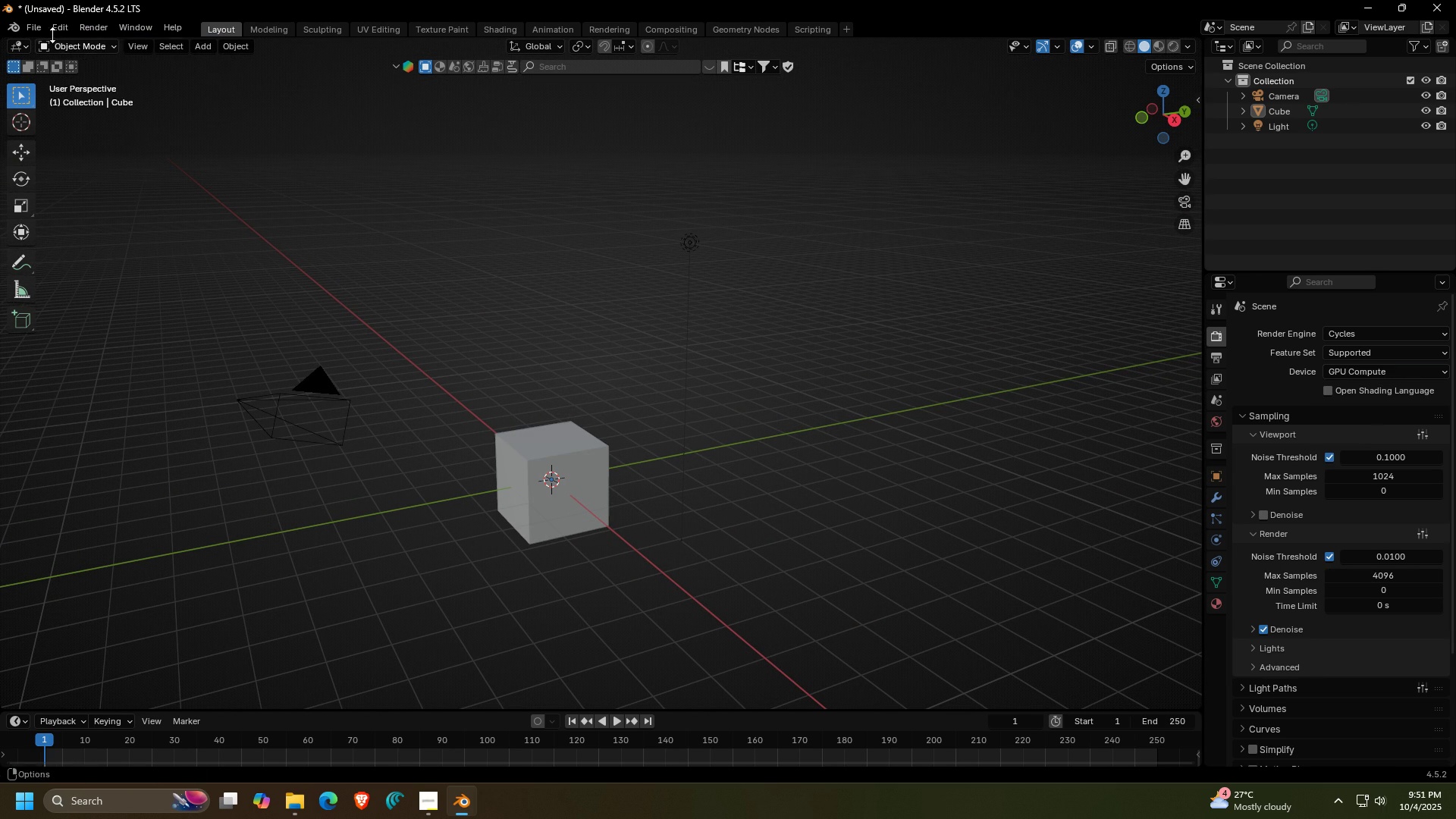 
double_click([57, 26])
 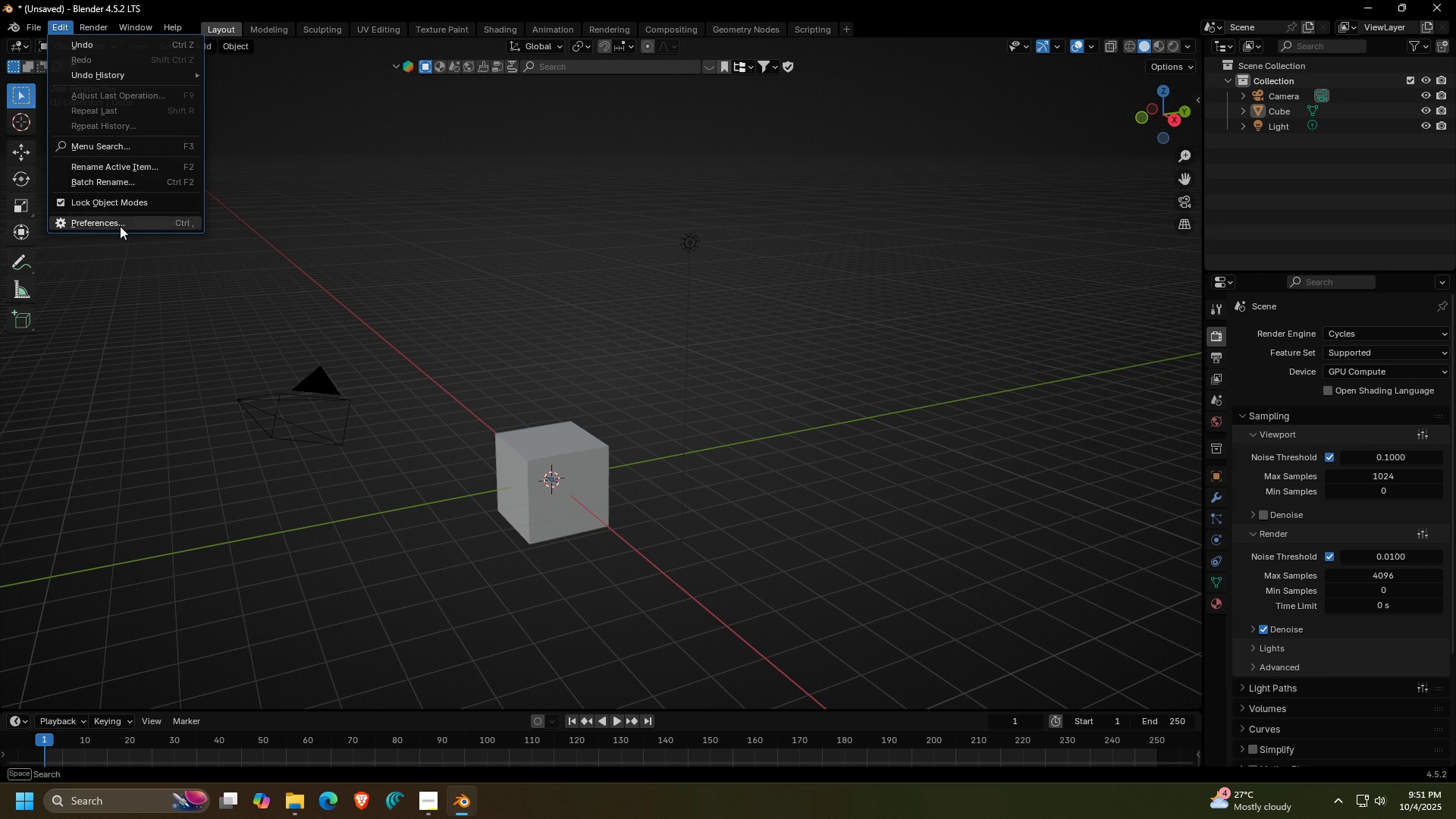 
left_click([120, 227])
 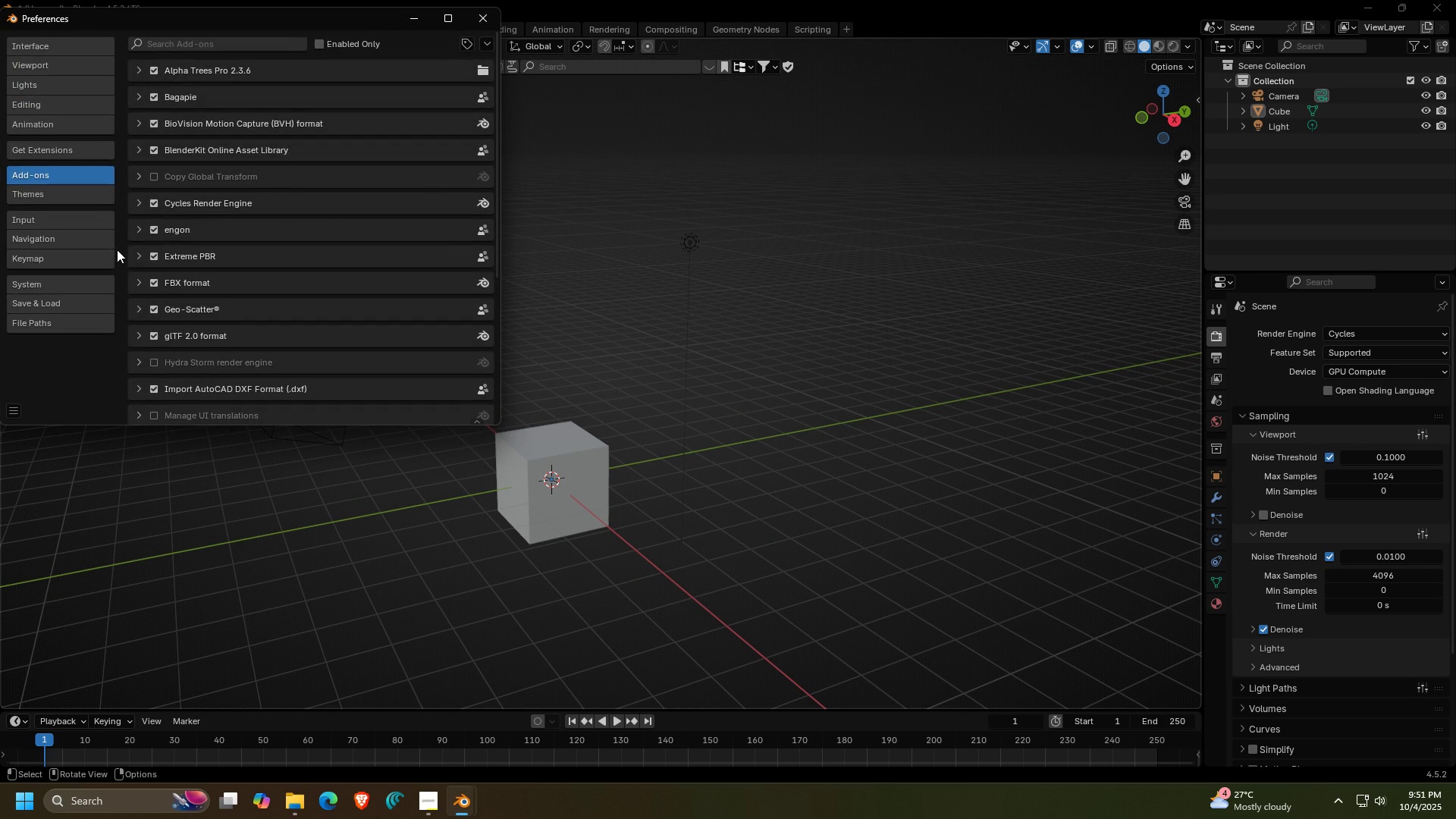 
scroll: coordinate [111, 262], scroll_direction: down, amount: 1.0
 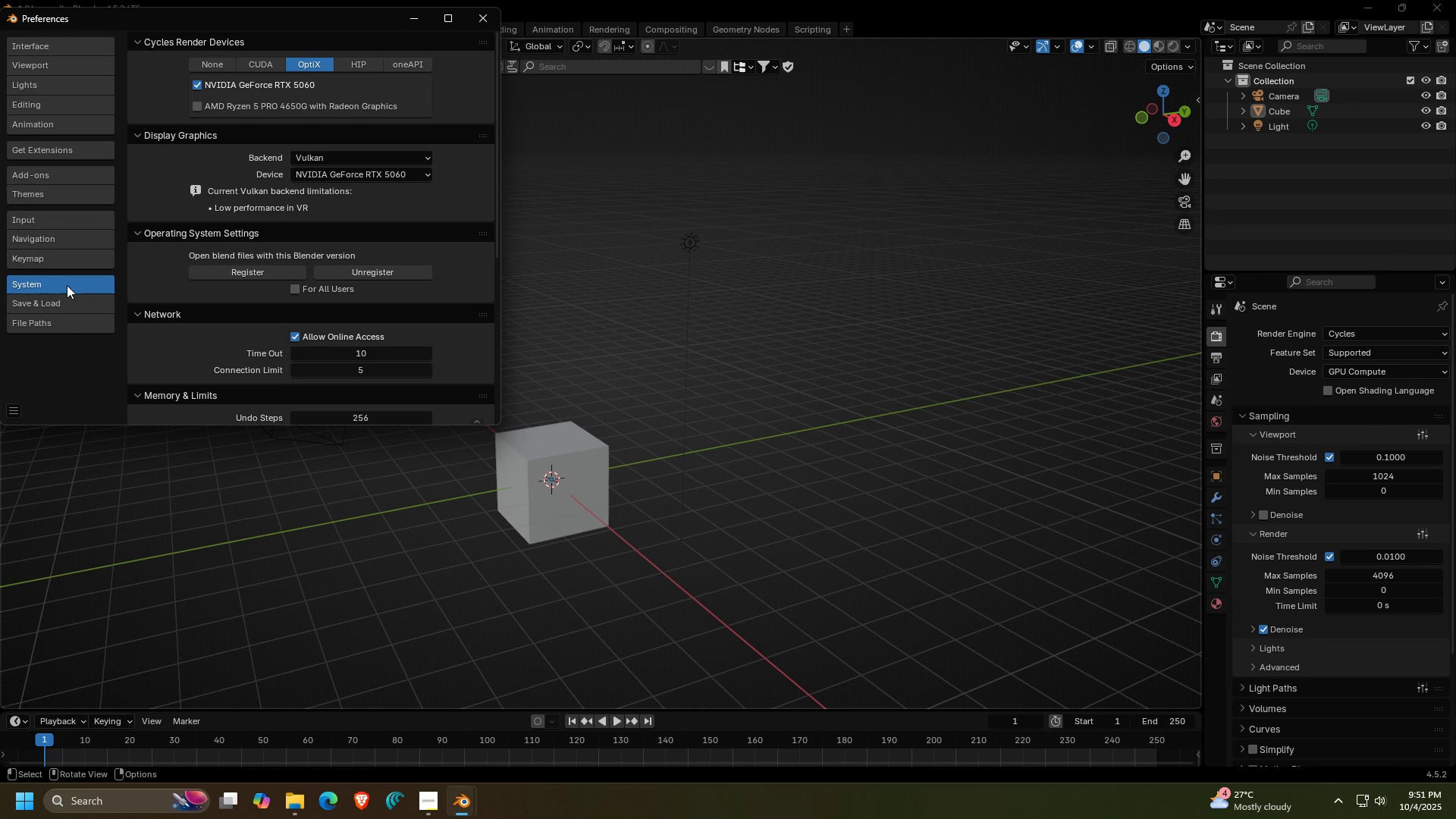 
left_click([67, 285])
 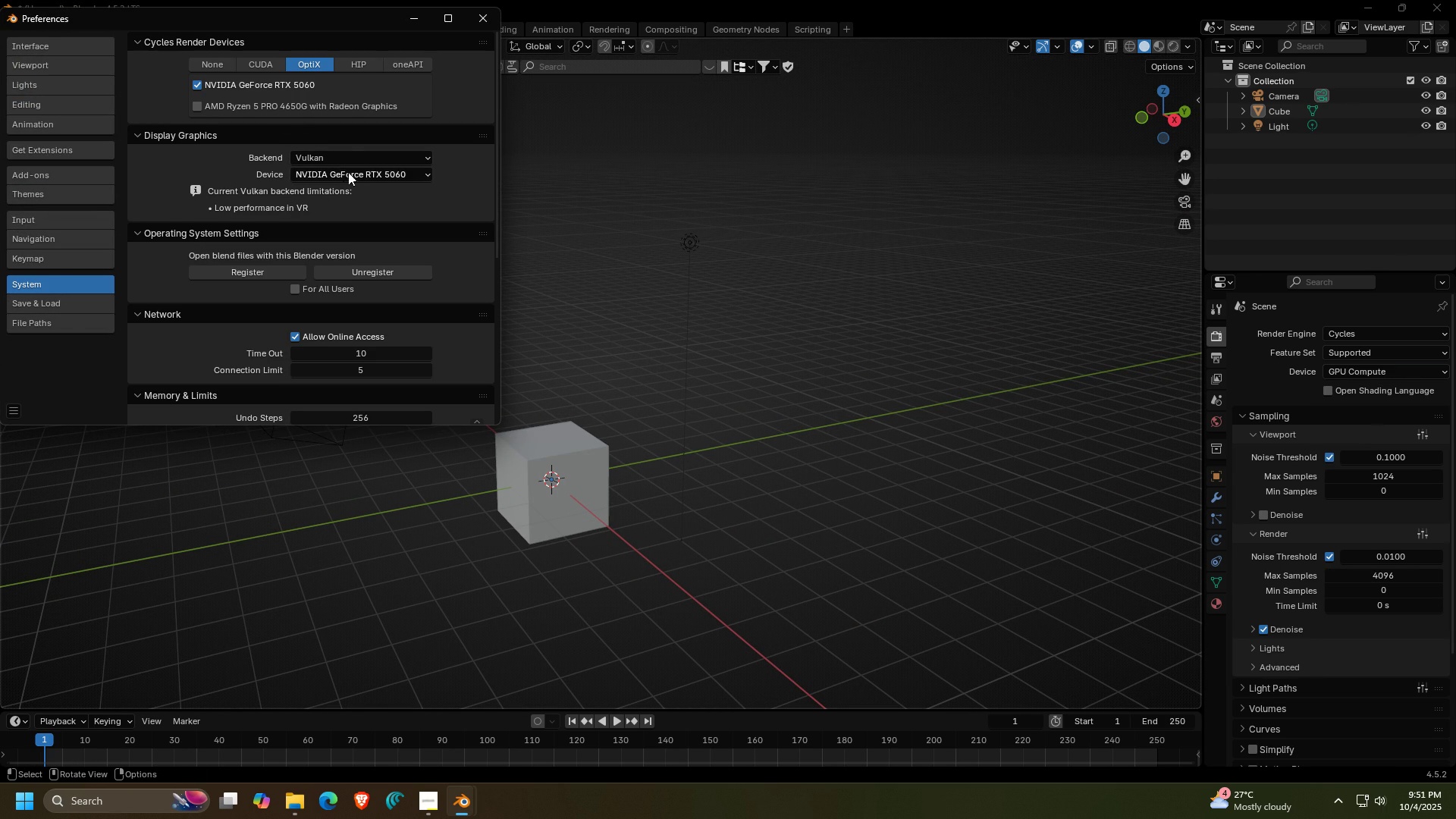 
left_click([396, 178])
 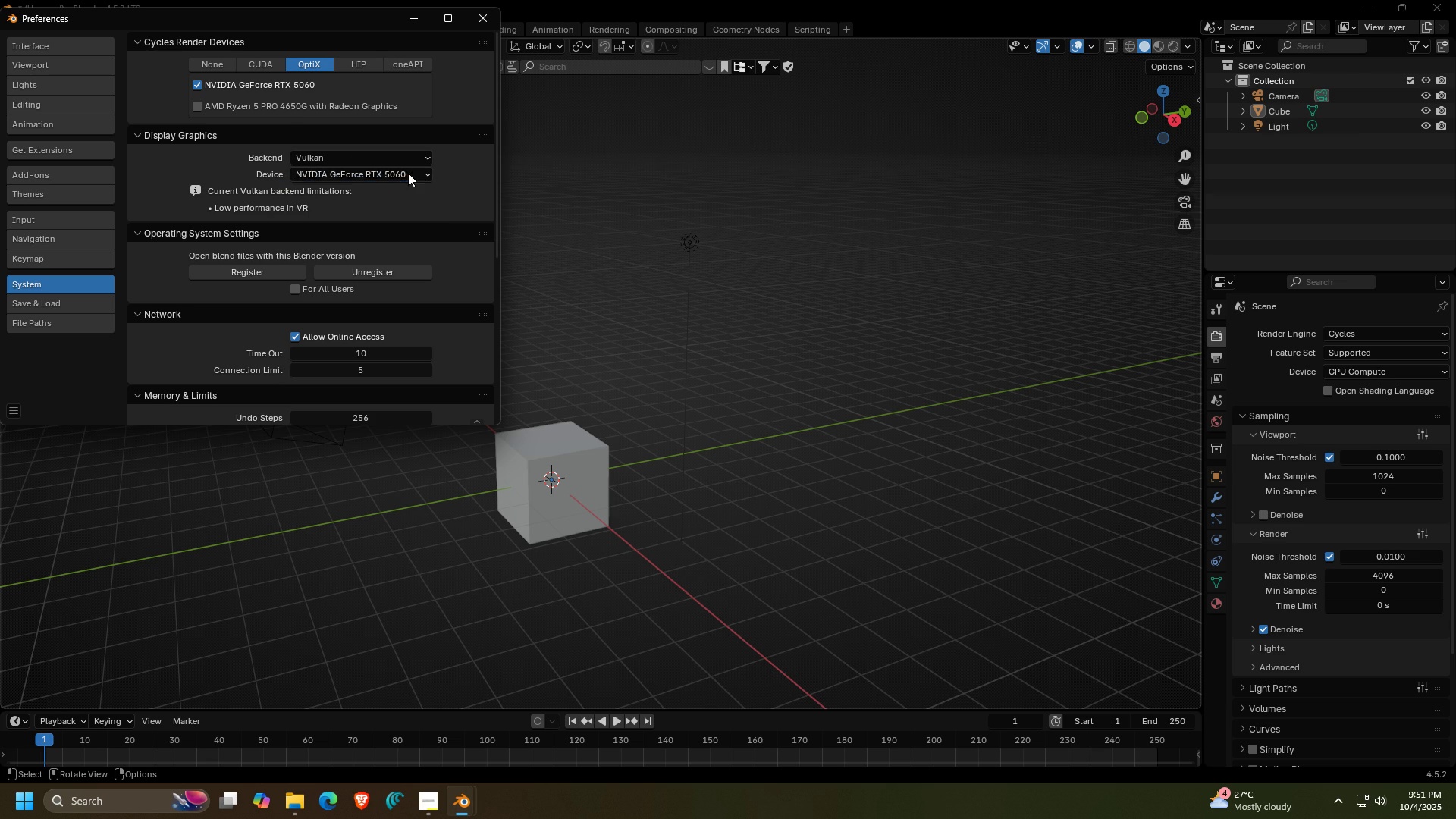 
left_click([408, 173])
 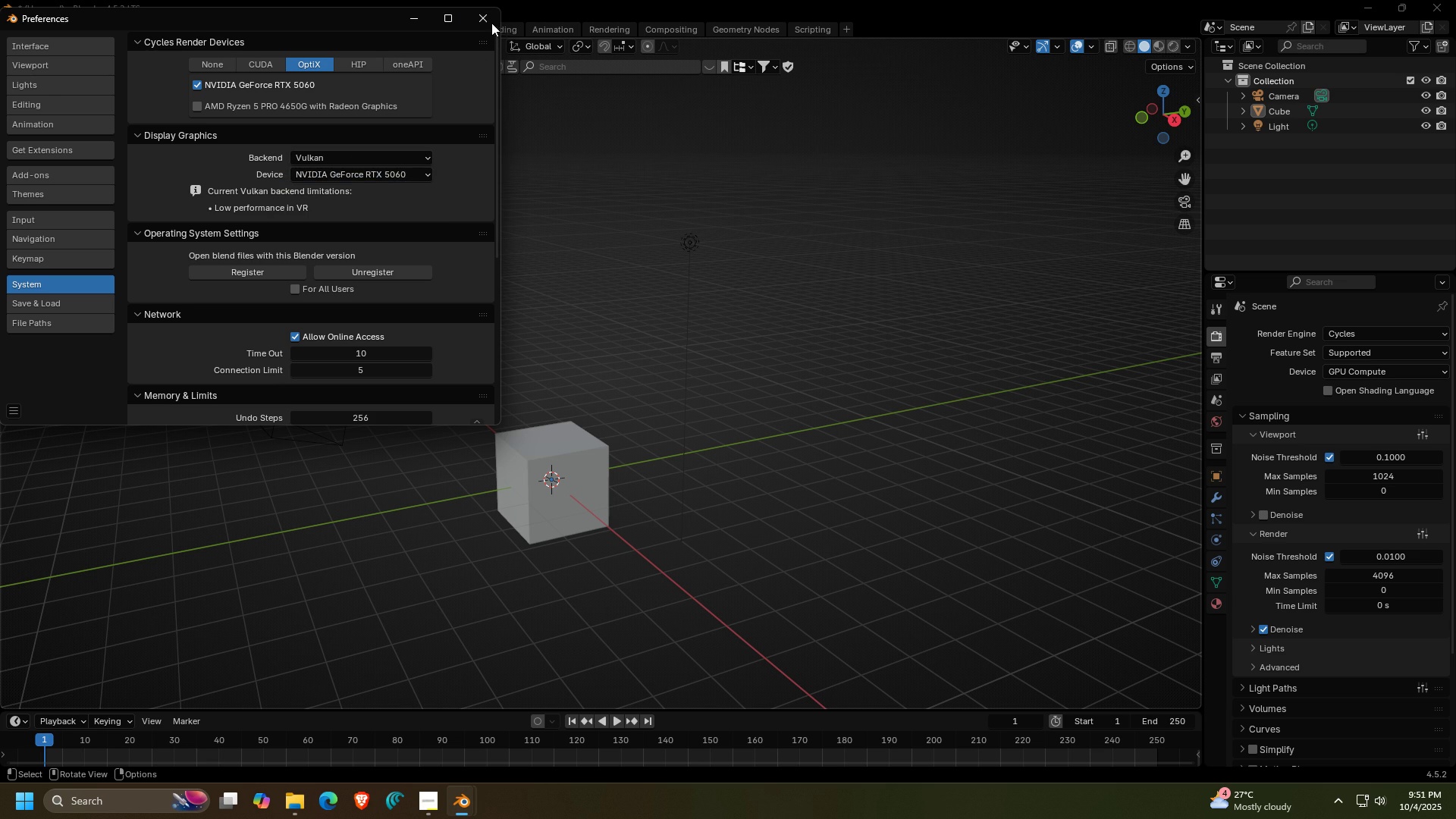 
left_click([491, 20])
 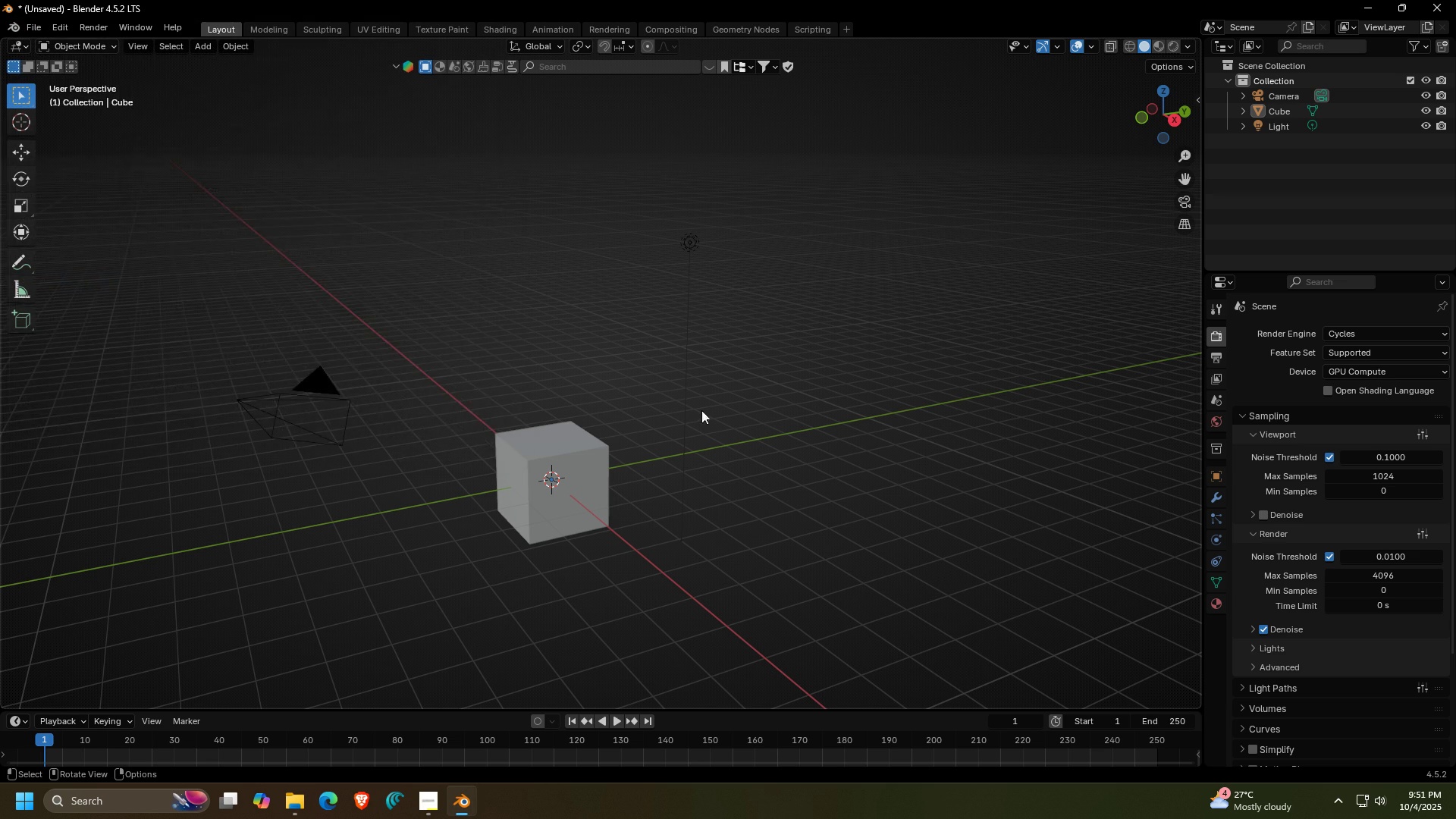 
key(Shift+ShiftLeft)
 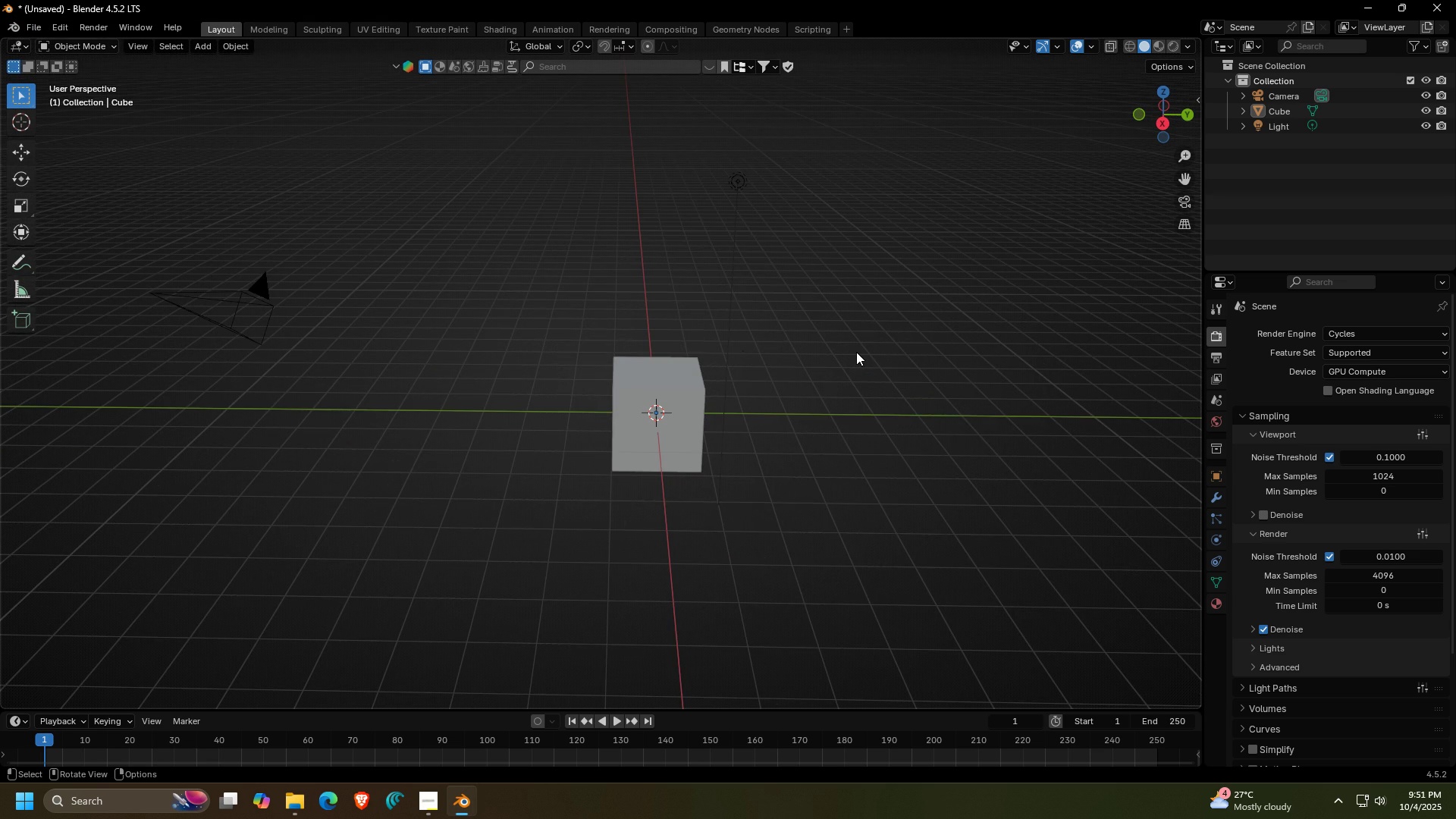 
left_click([857, 352])
 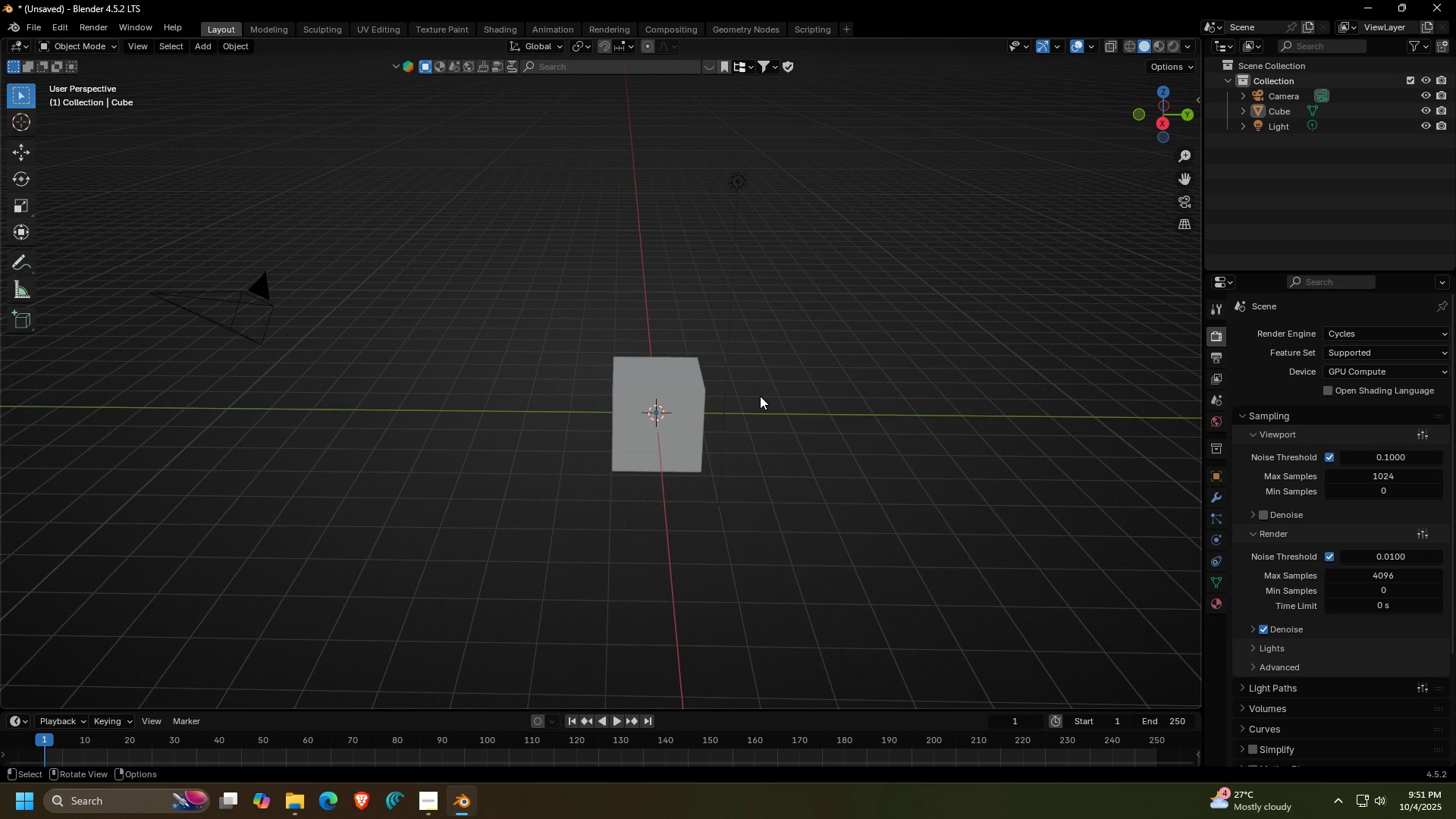 
key(Shift+ShiftLeft)
 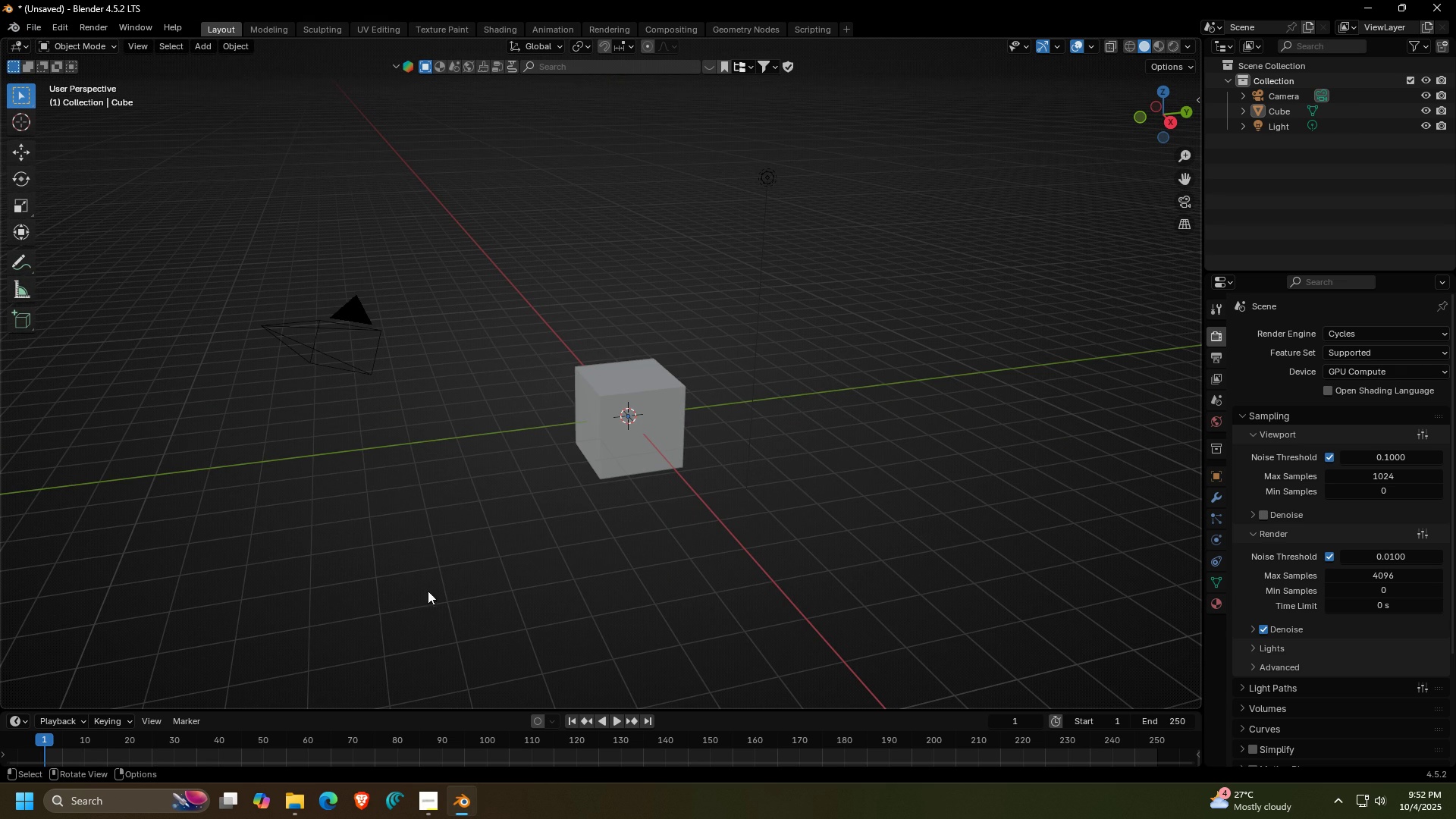 
left_click([365, 327])
 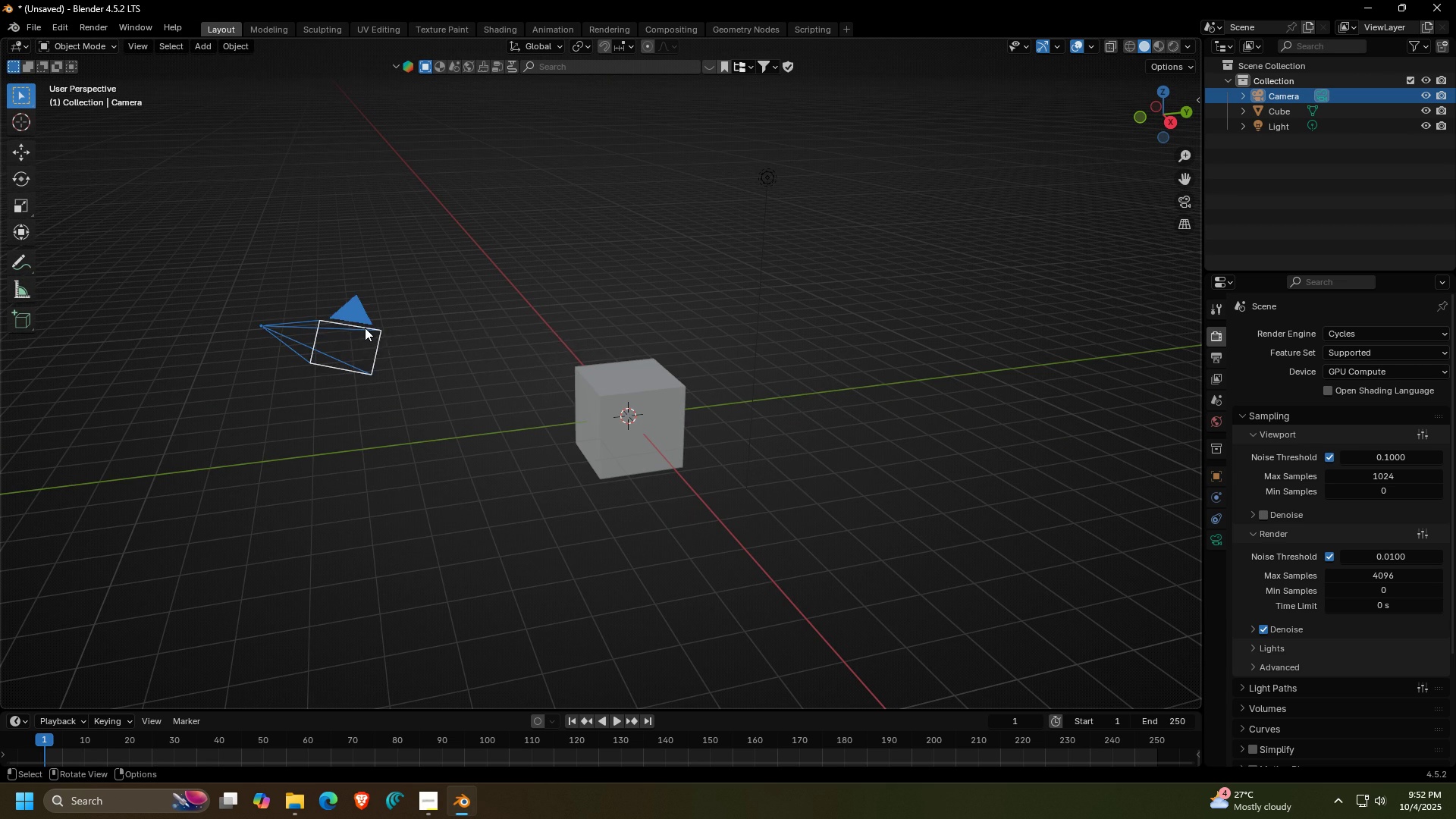 
key(0)
 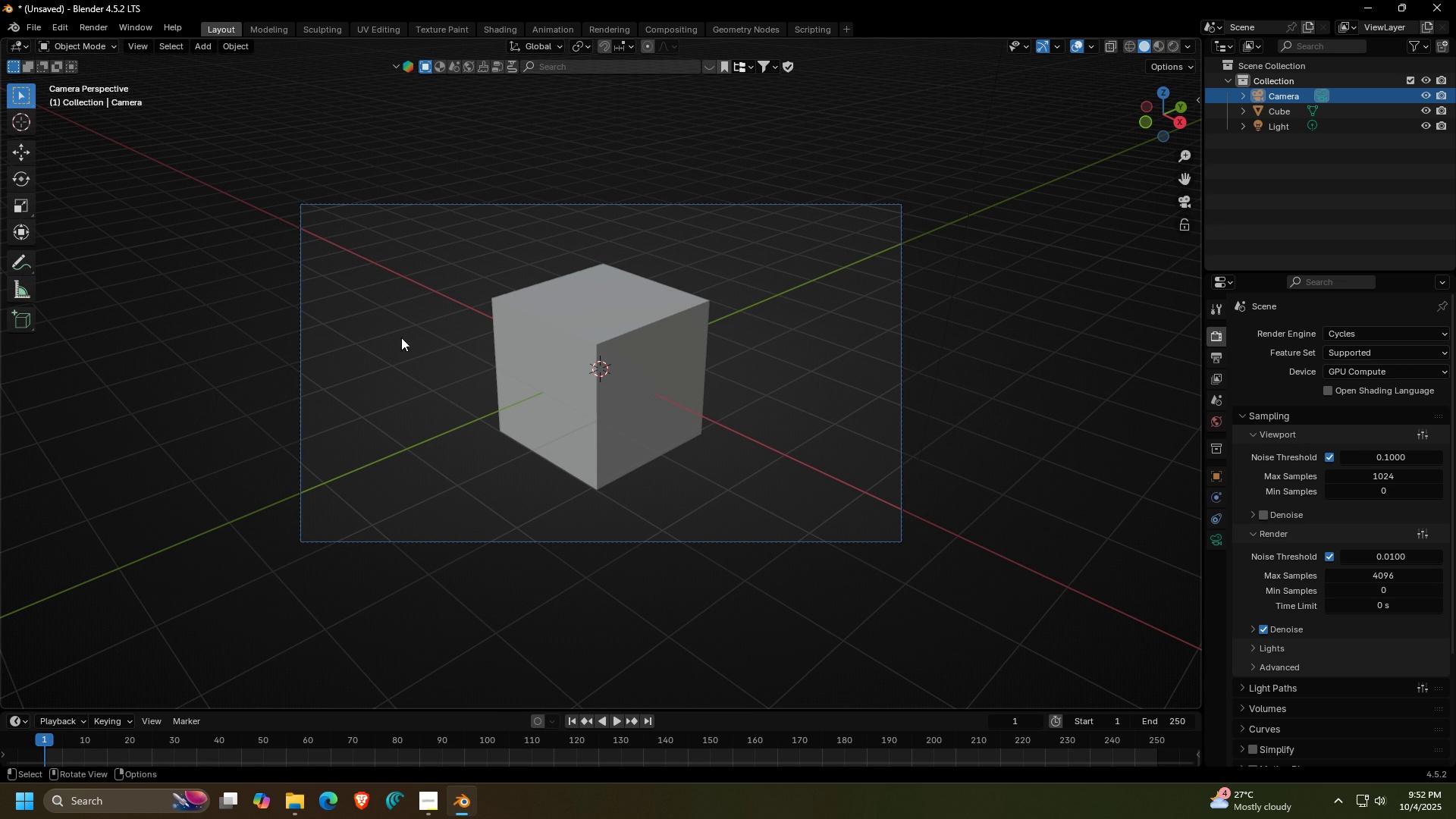 
scroll: coordinate [1282, 689], scroll_direction: down, amount: 11.0
 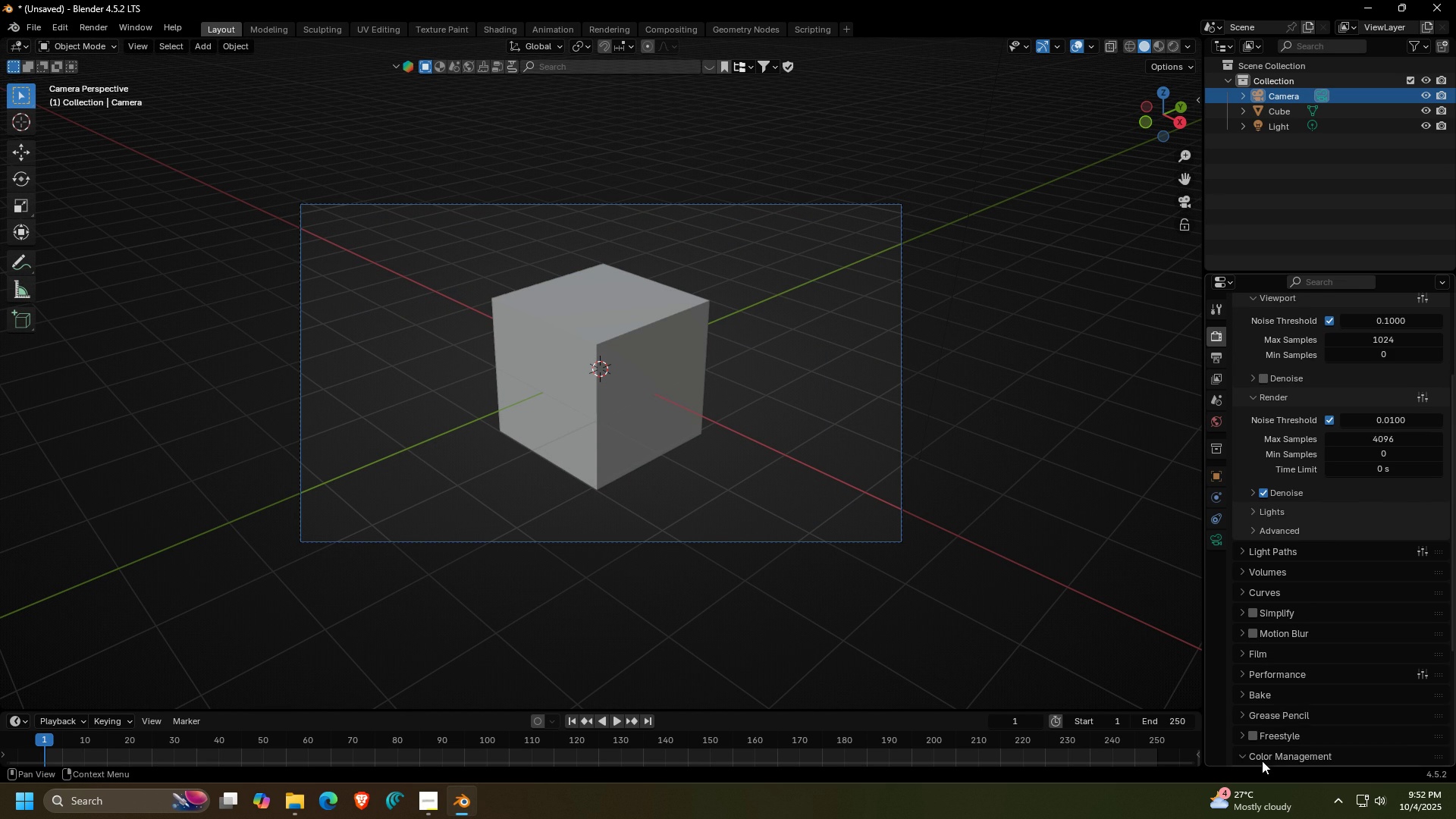 
left_click([1262, 761])
 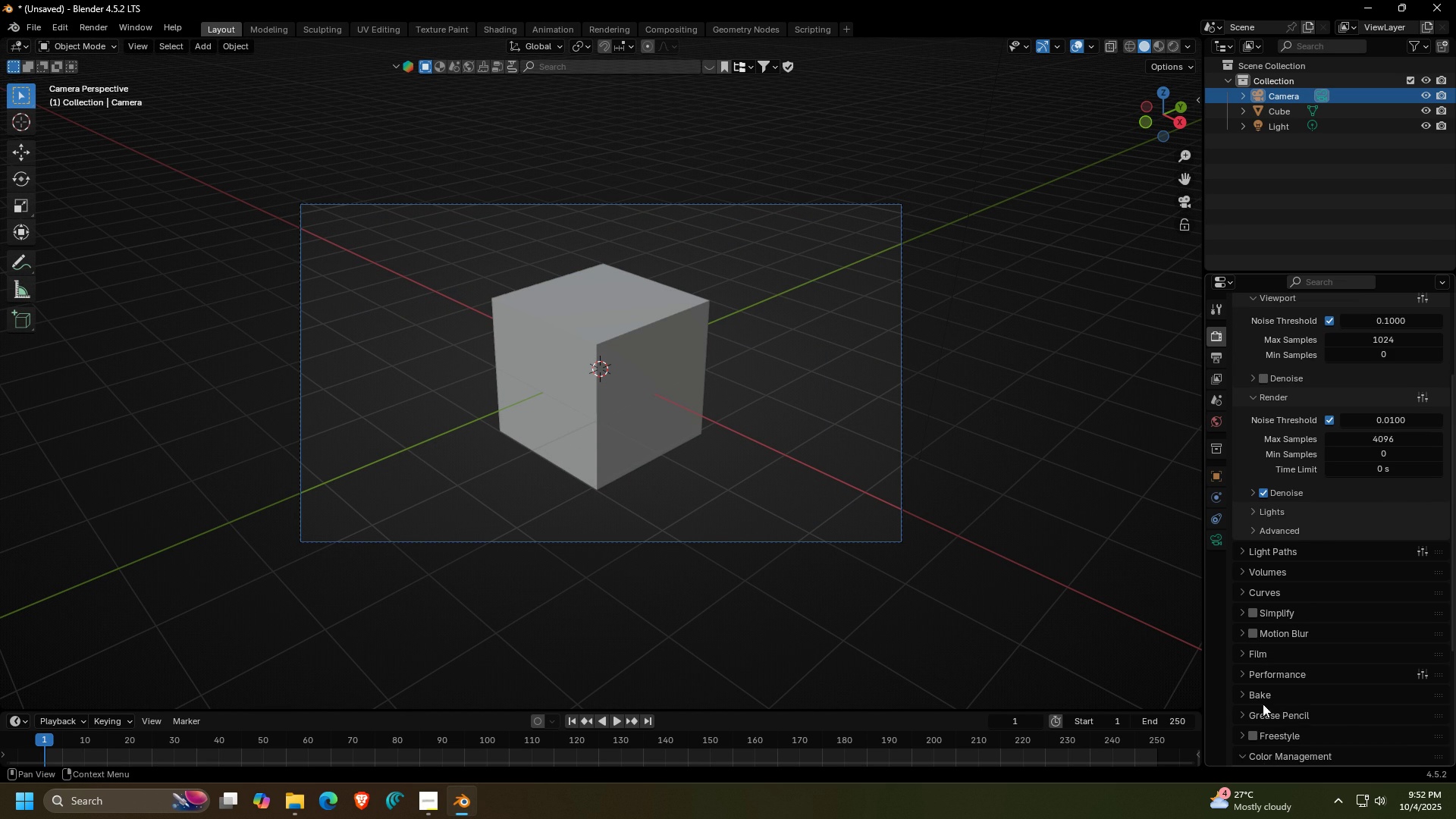 
scroll: coordinate [1357, 661], scroll_direction: down, amount: 8.0
 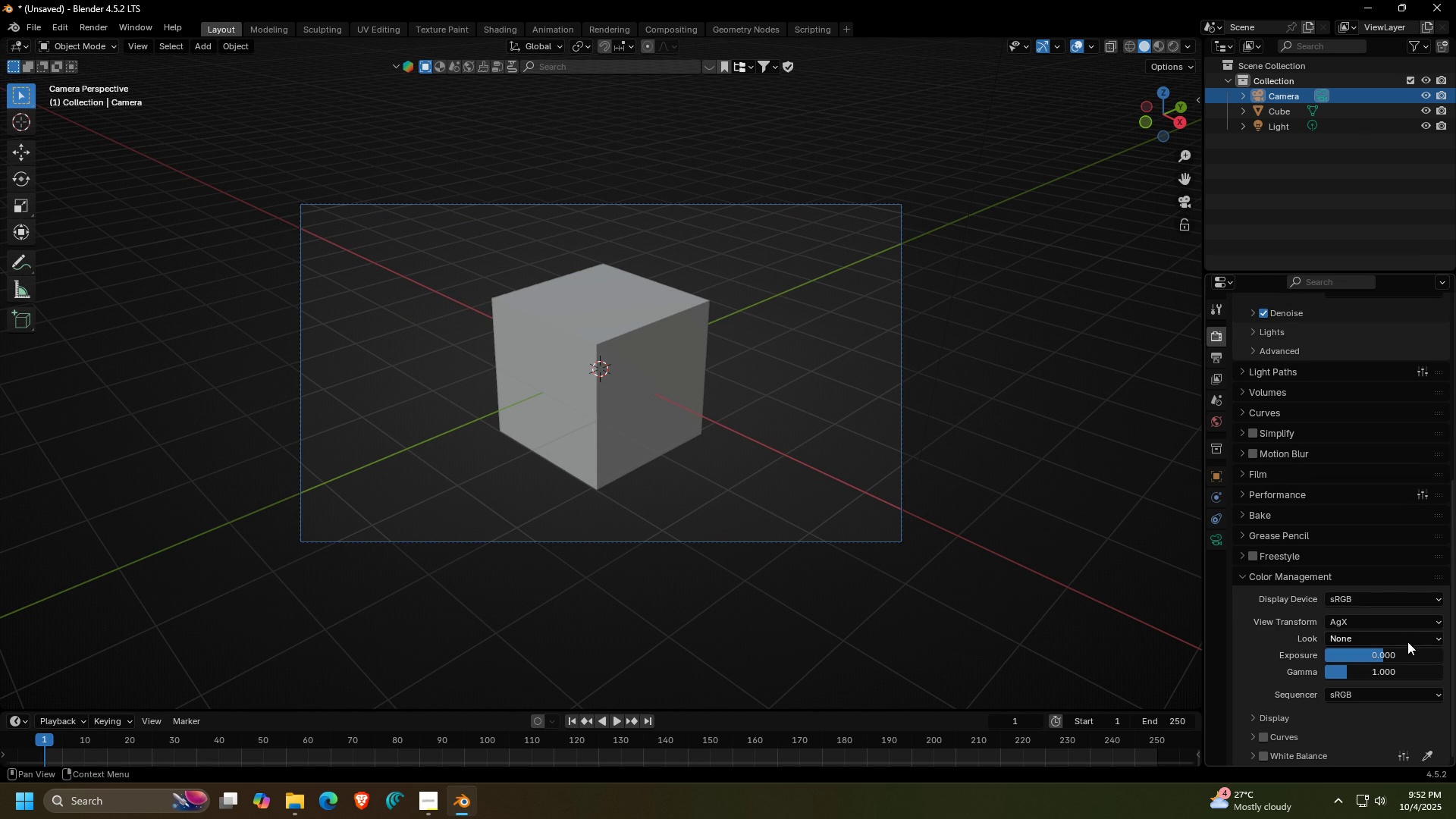 
left_click([1407, 642])
 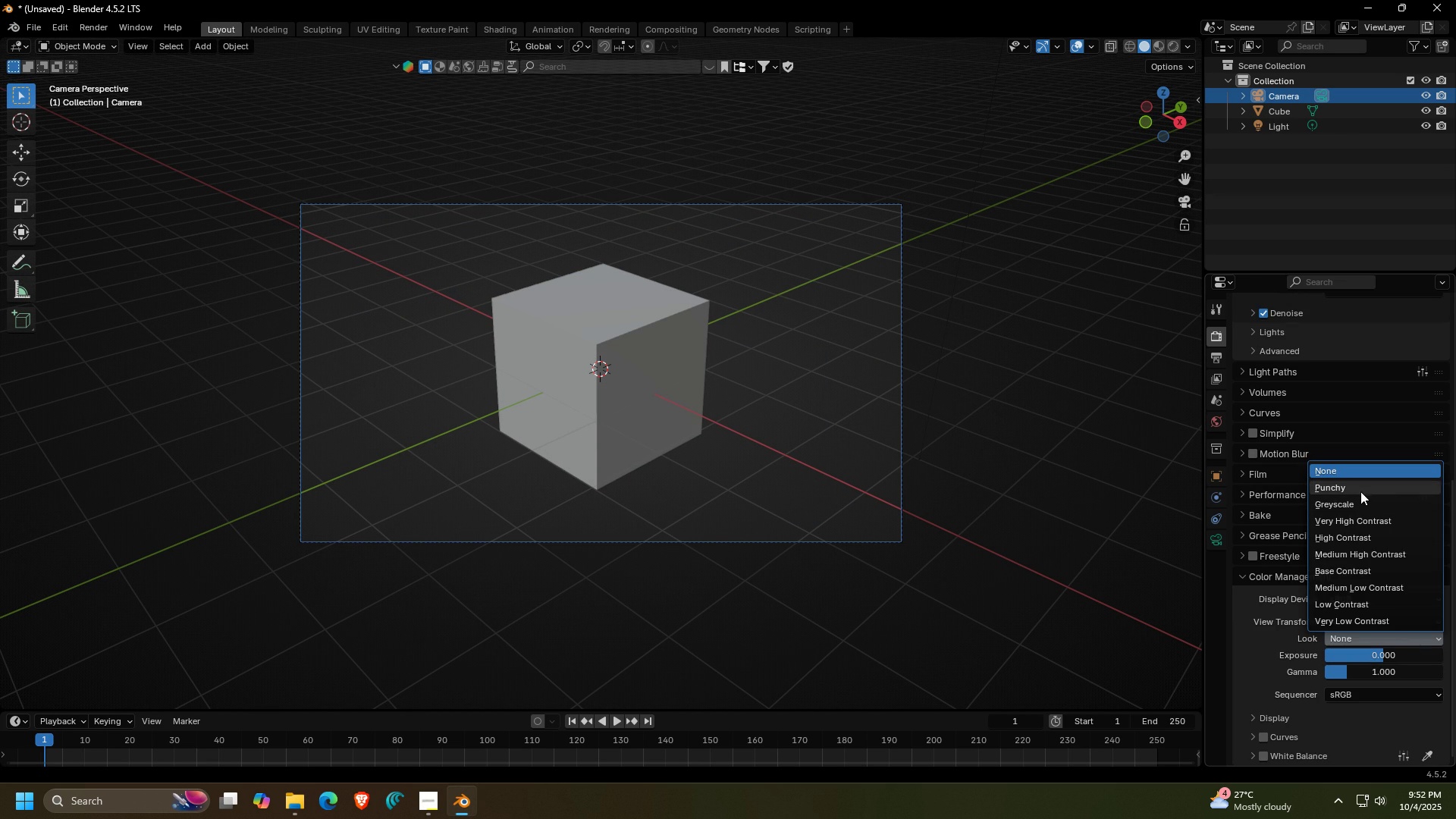 
left_click([1360, 490])
 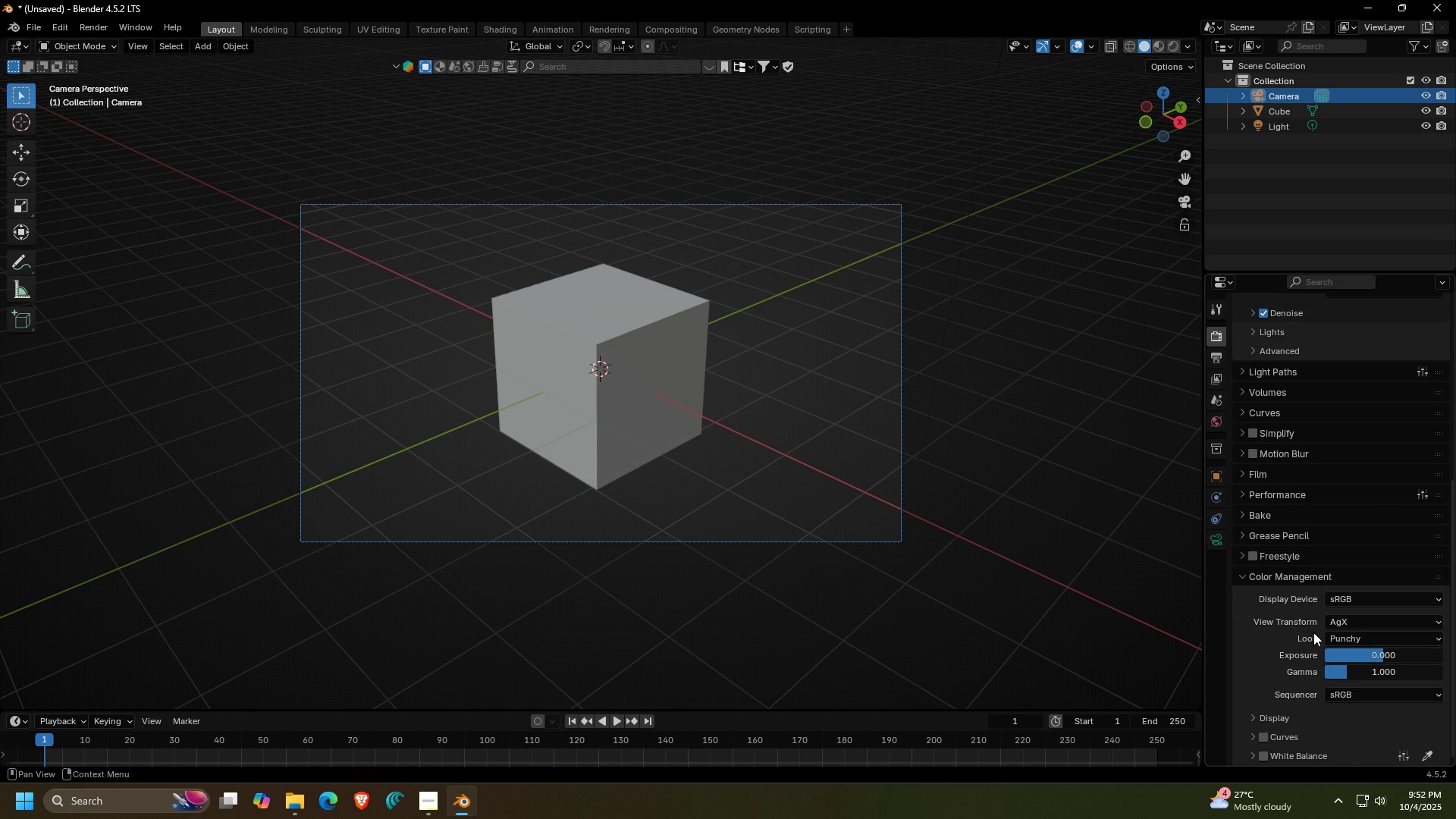 
scroll: coordinate [1301, 628], scroll_direction: up, amount: 7.0
 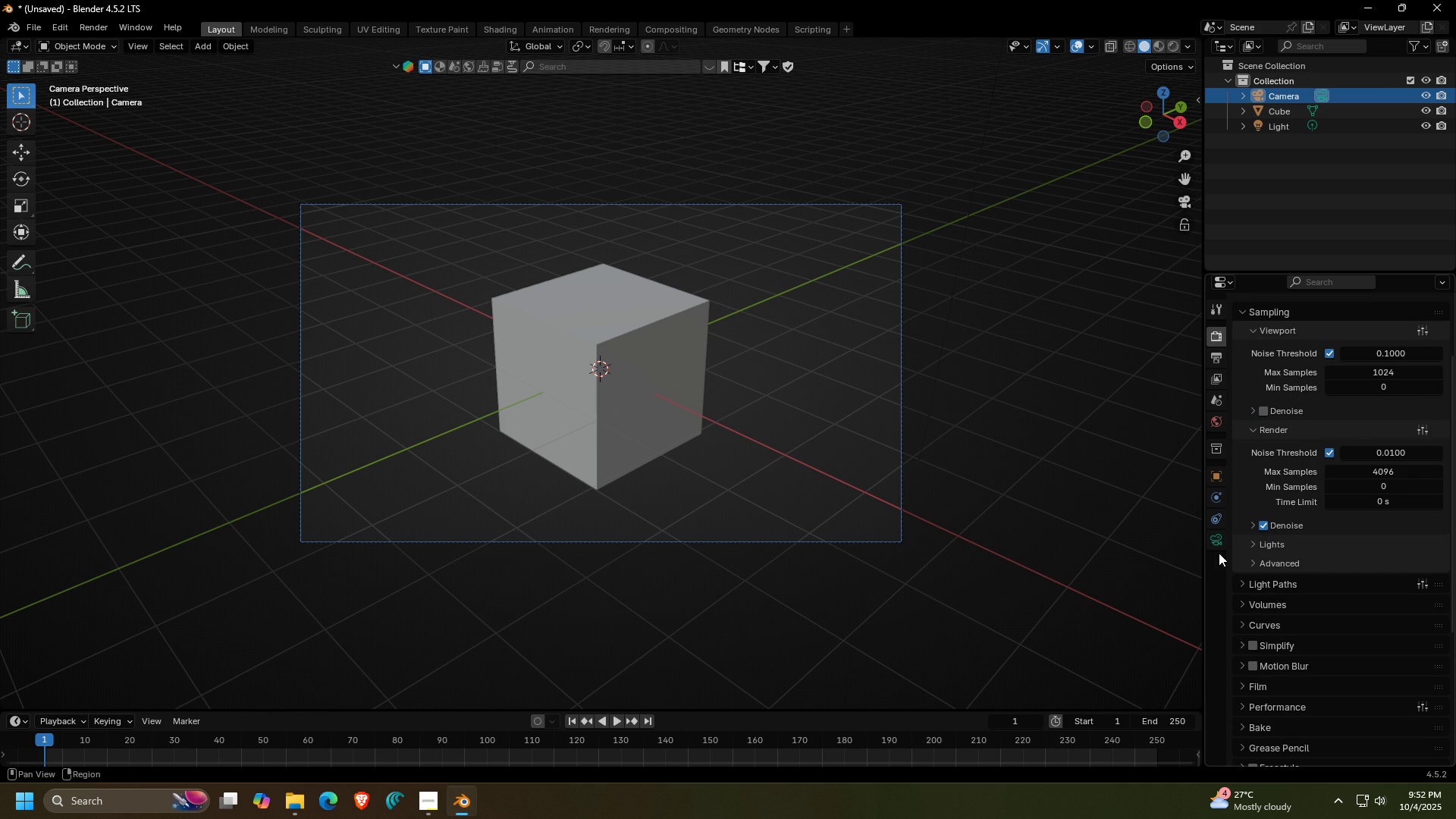 
left_click([1216, 552])
 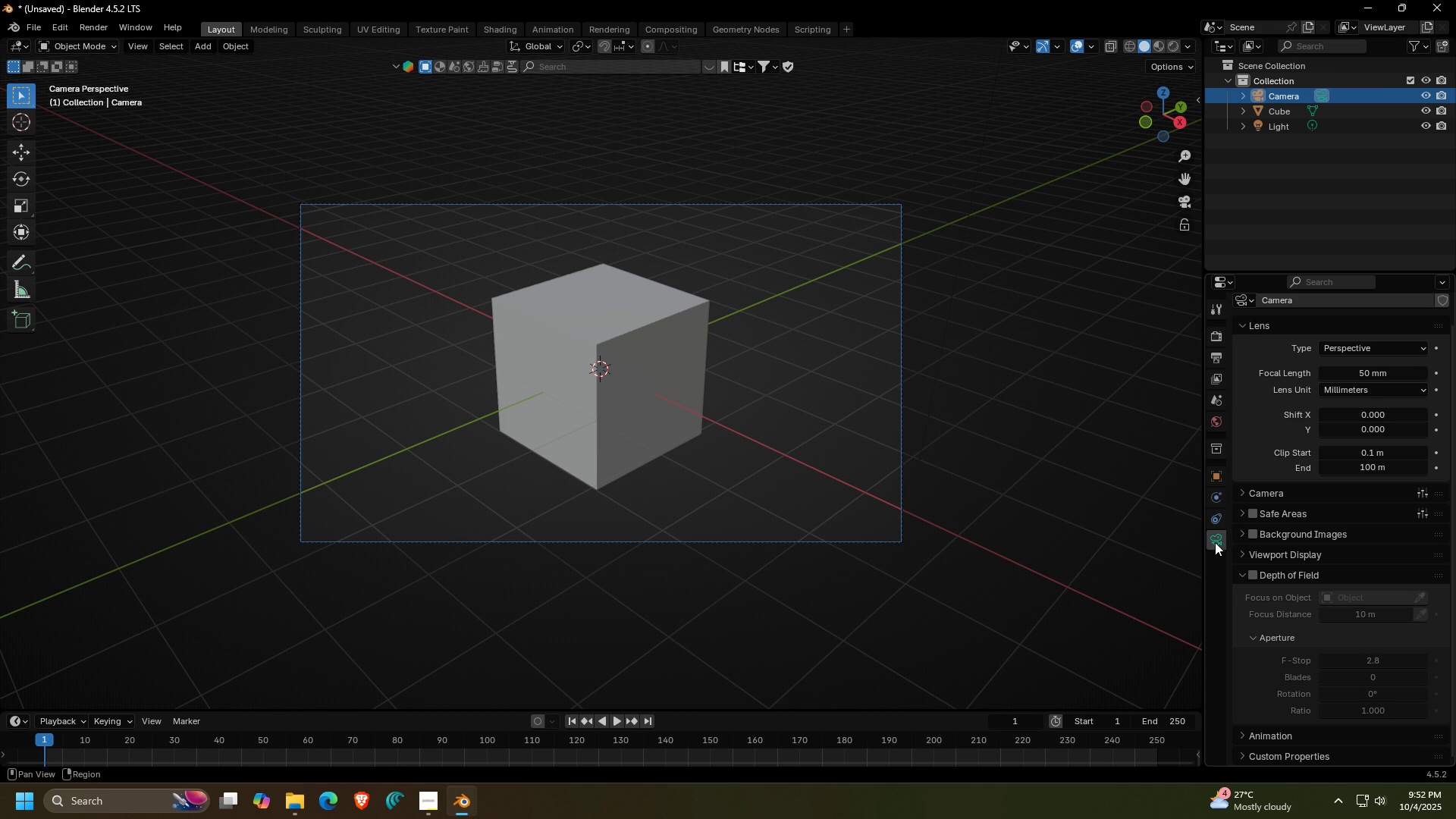 
double_click([1215, 542])
 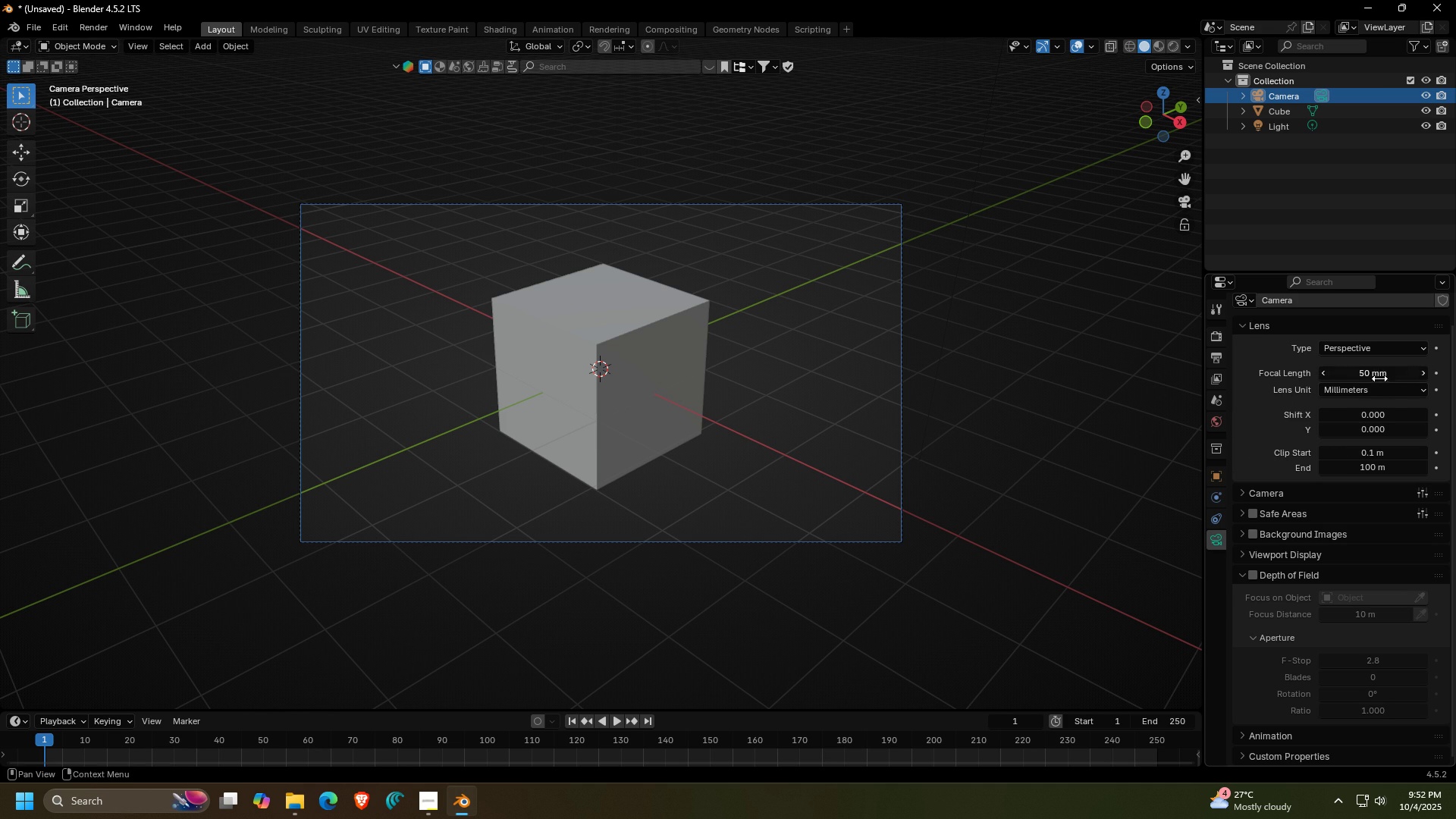 
left_click([1379, 377])
 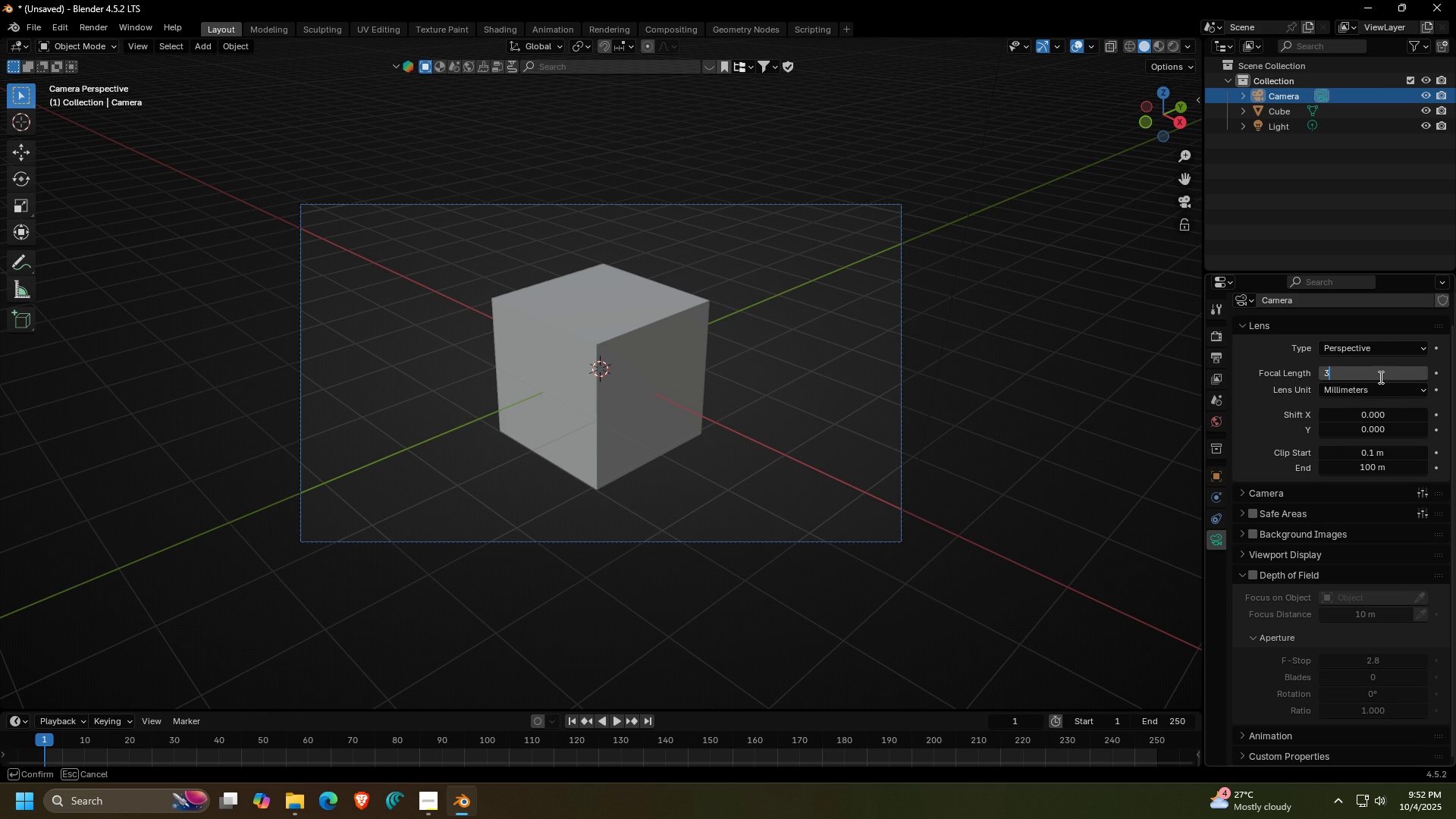 
type(35)
 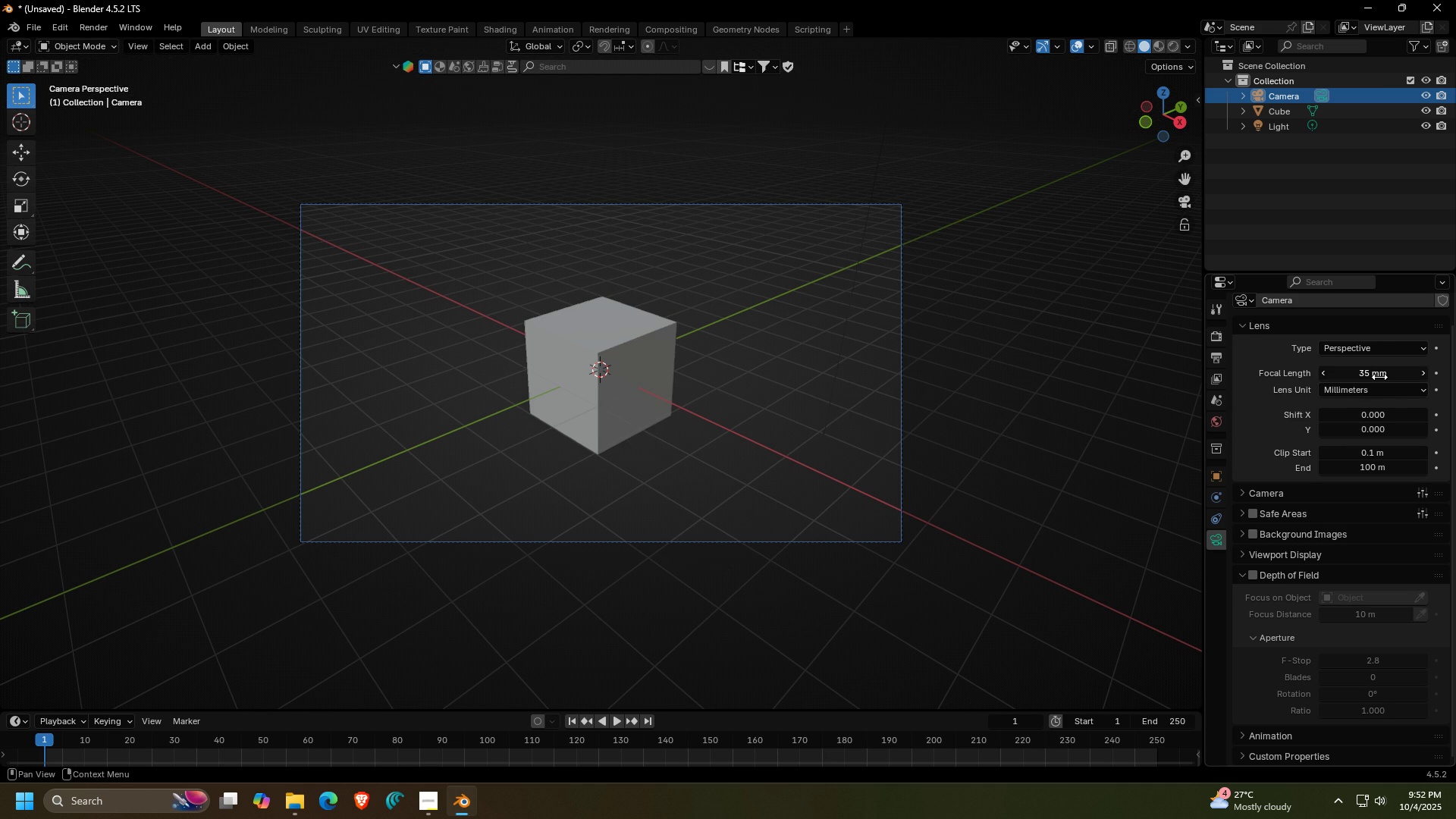 
key(Enter)
 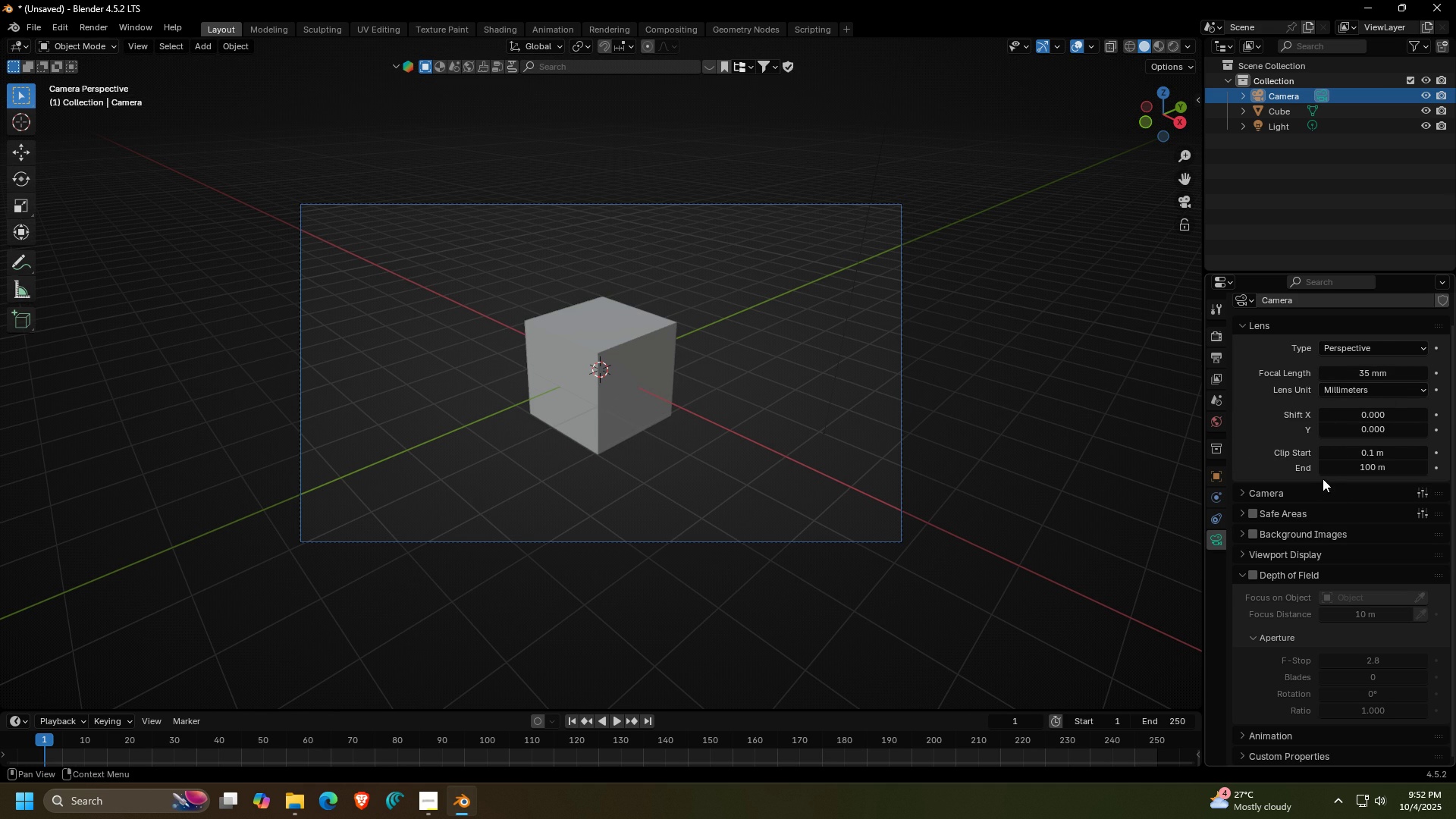 
scroll: coordinate [1282, 577], scroll_direction: down, amount: 1.0
 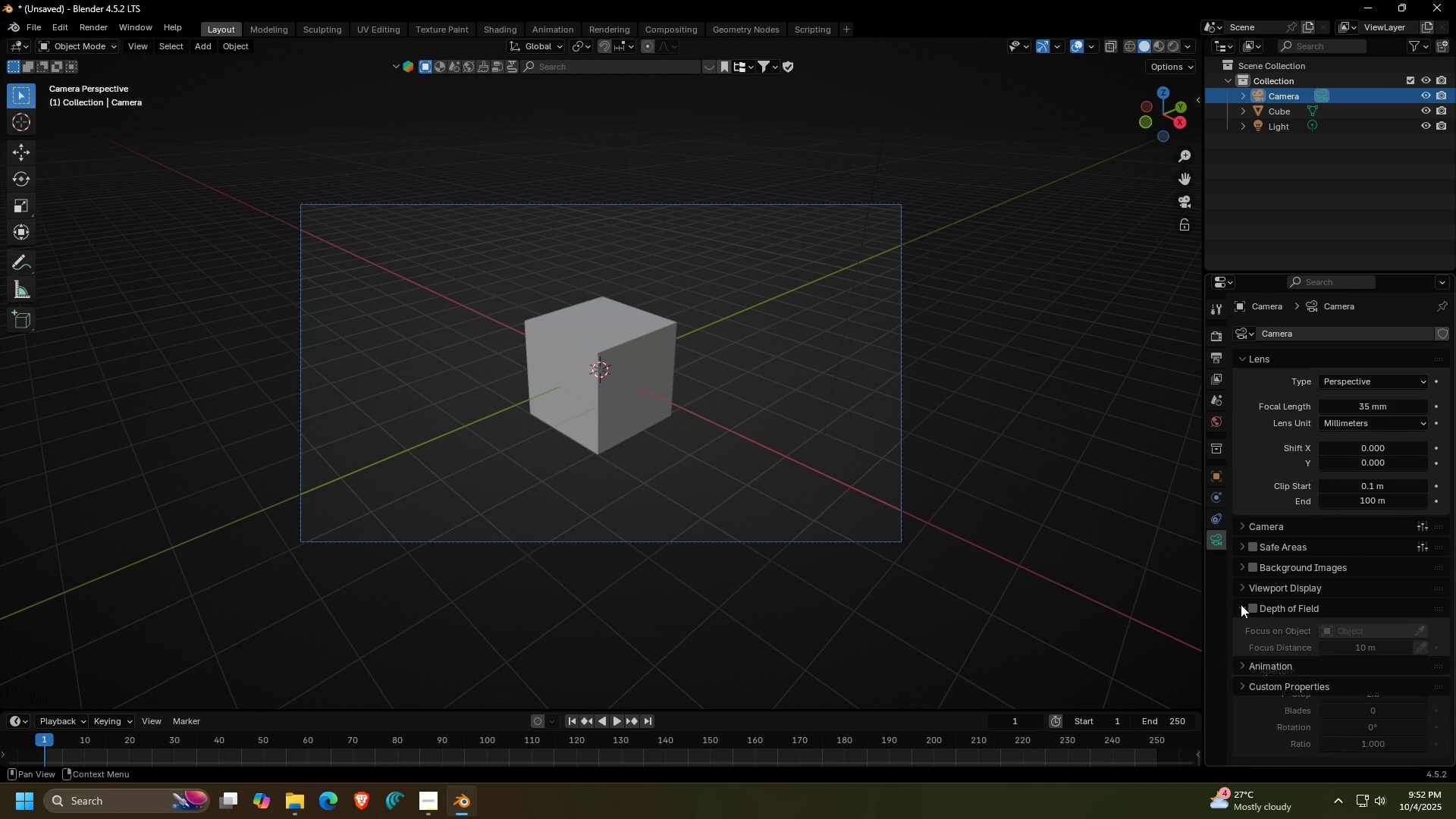 
double_click([1251, 613])
 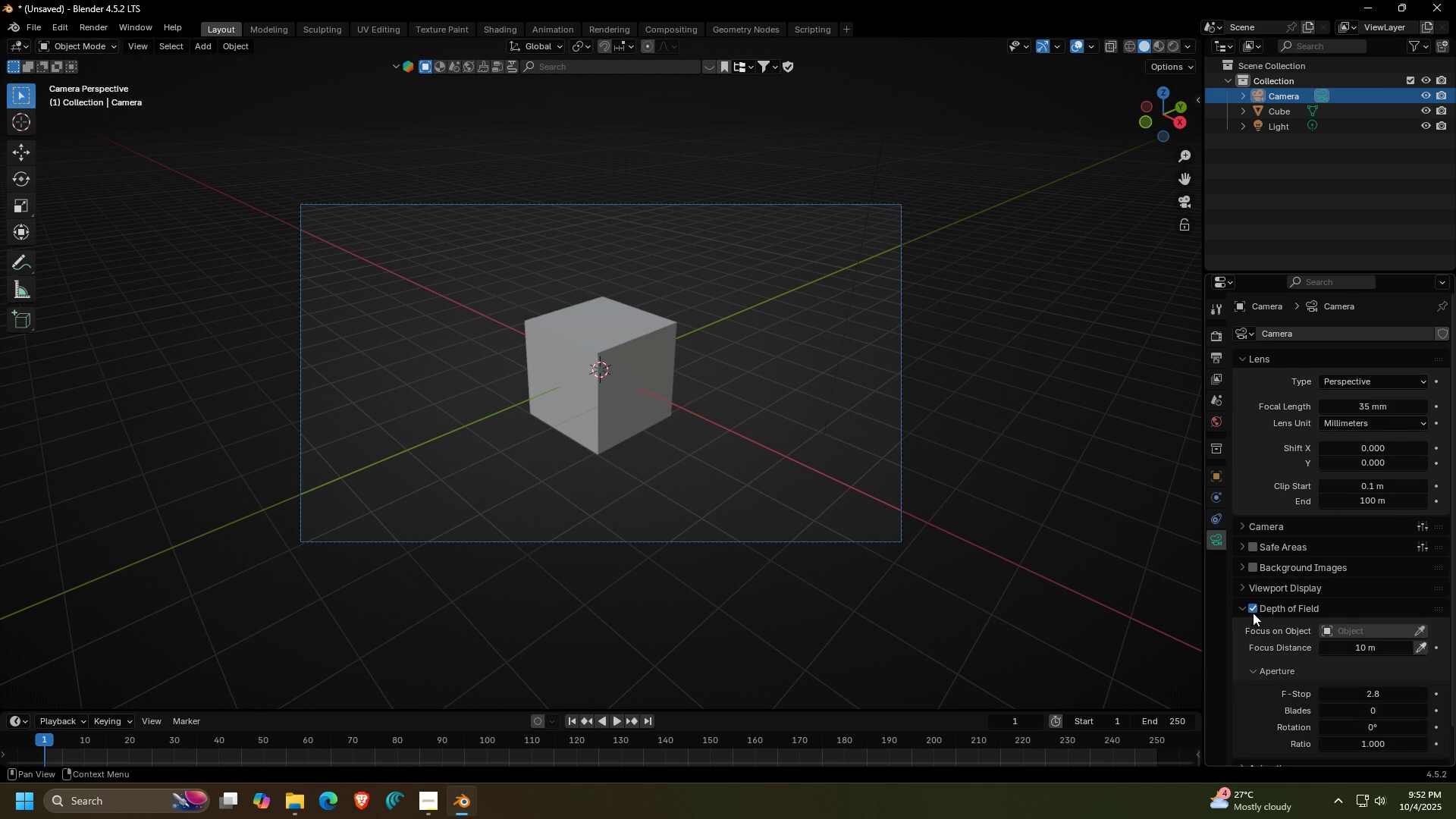 
scroll: coordinate [1253, 612], scroll_direction: down, amount: 3.0
 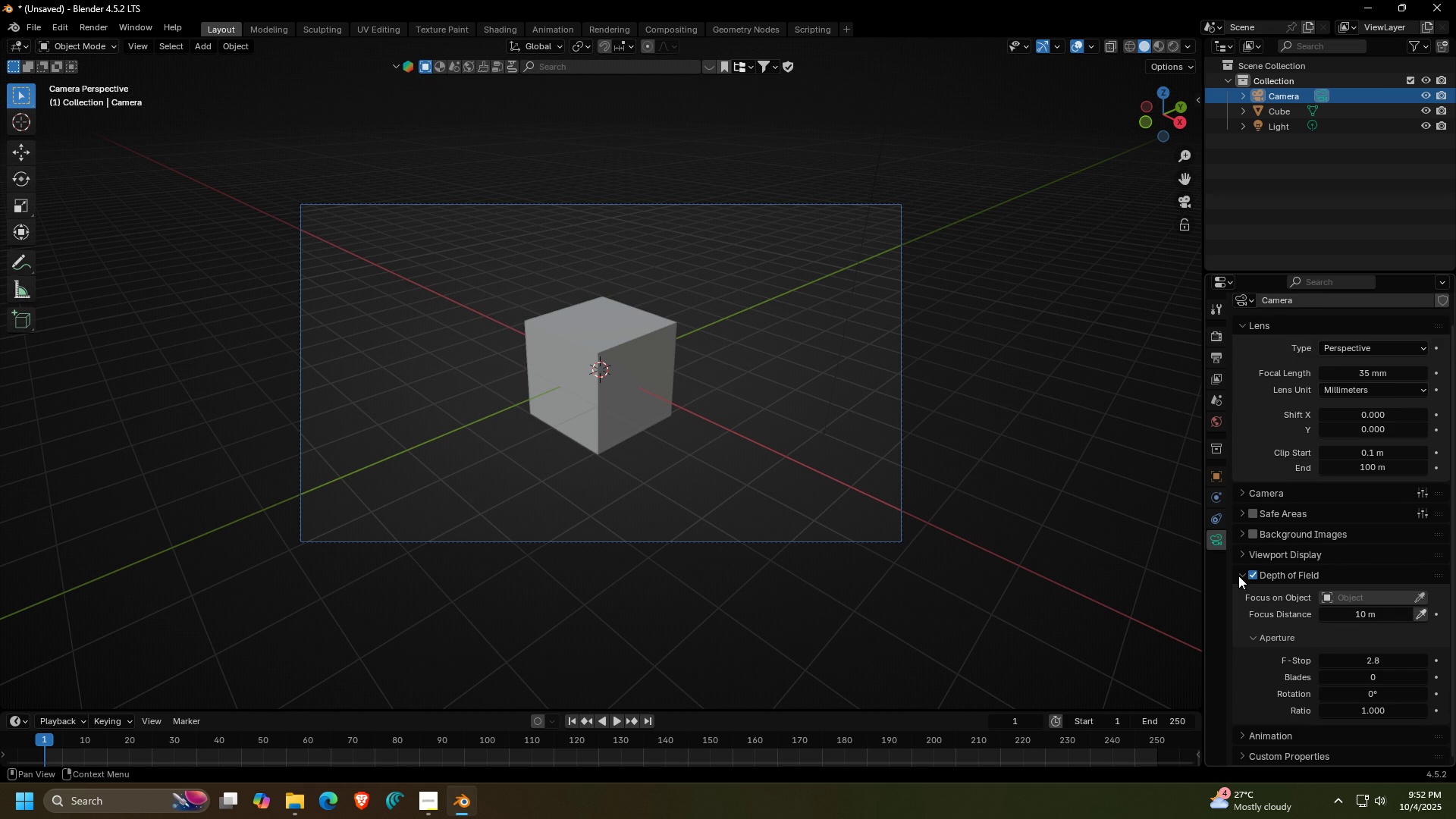 
left_click([1238, 577])
 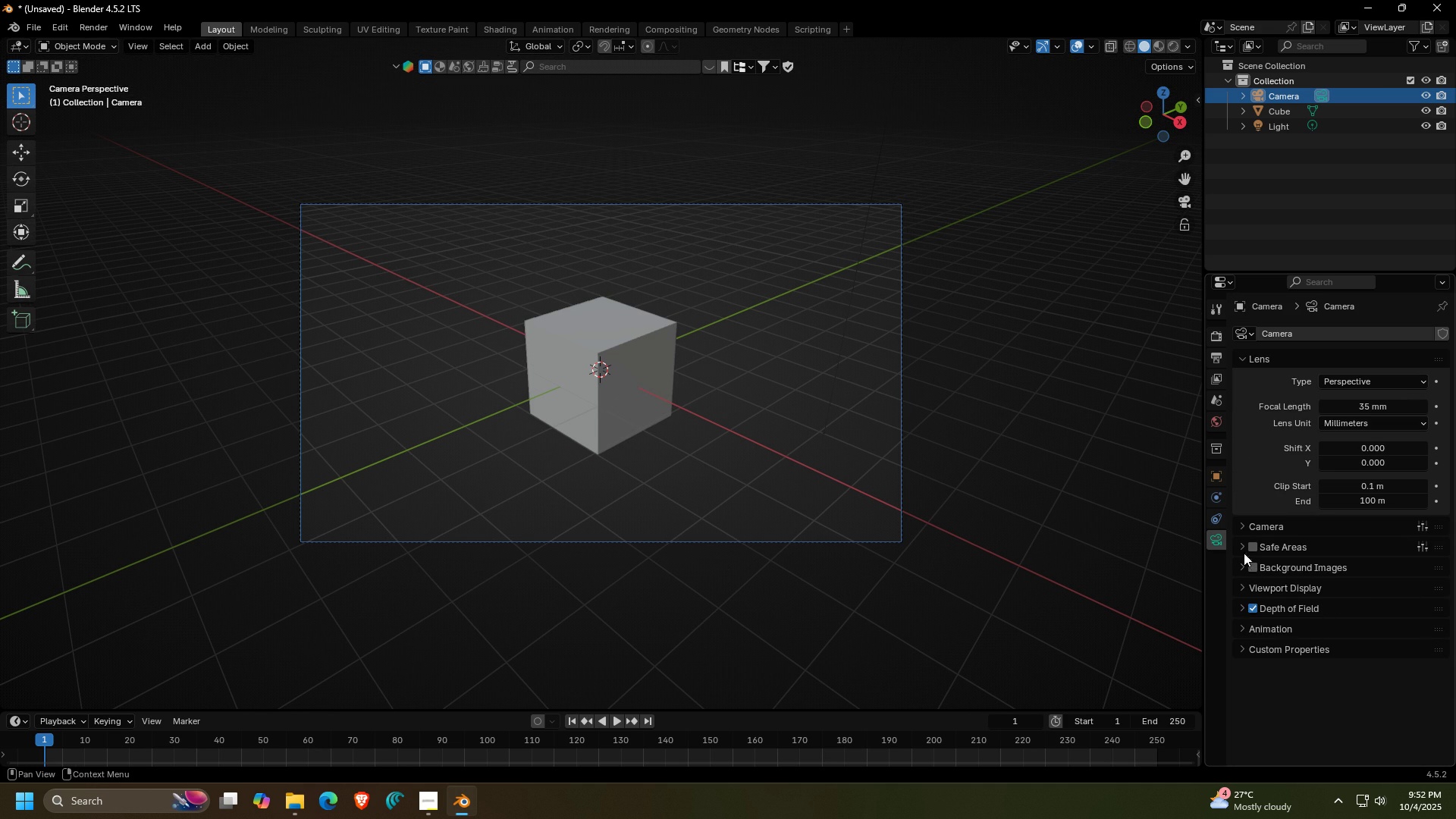 
left_click([1244, 530])
 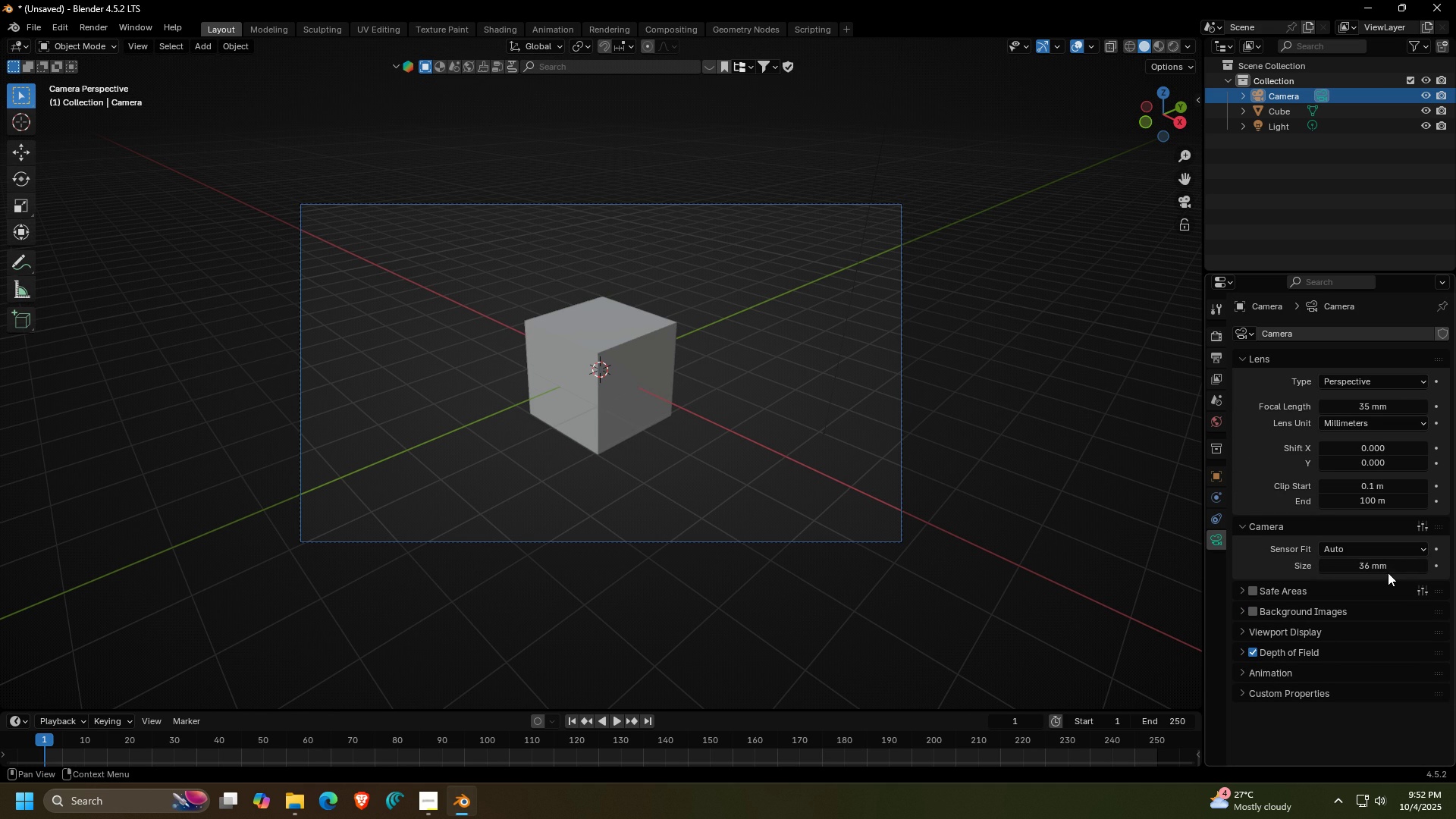 
double_click([1388, 566])
 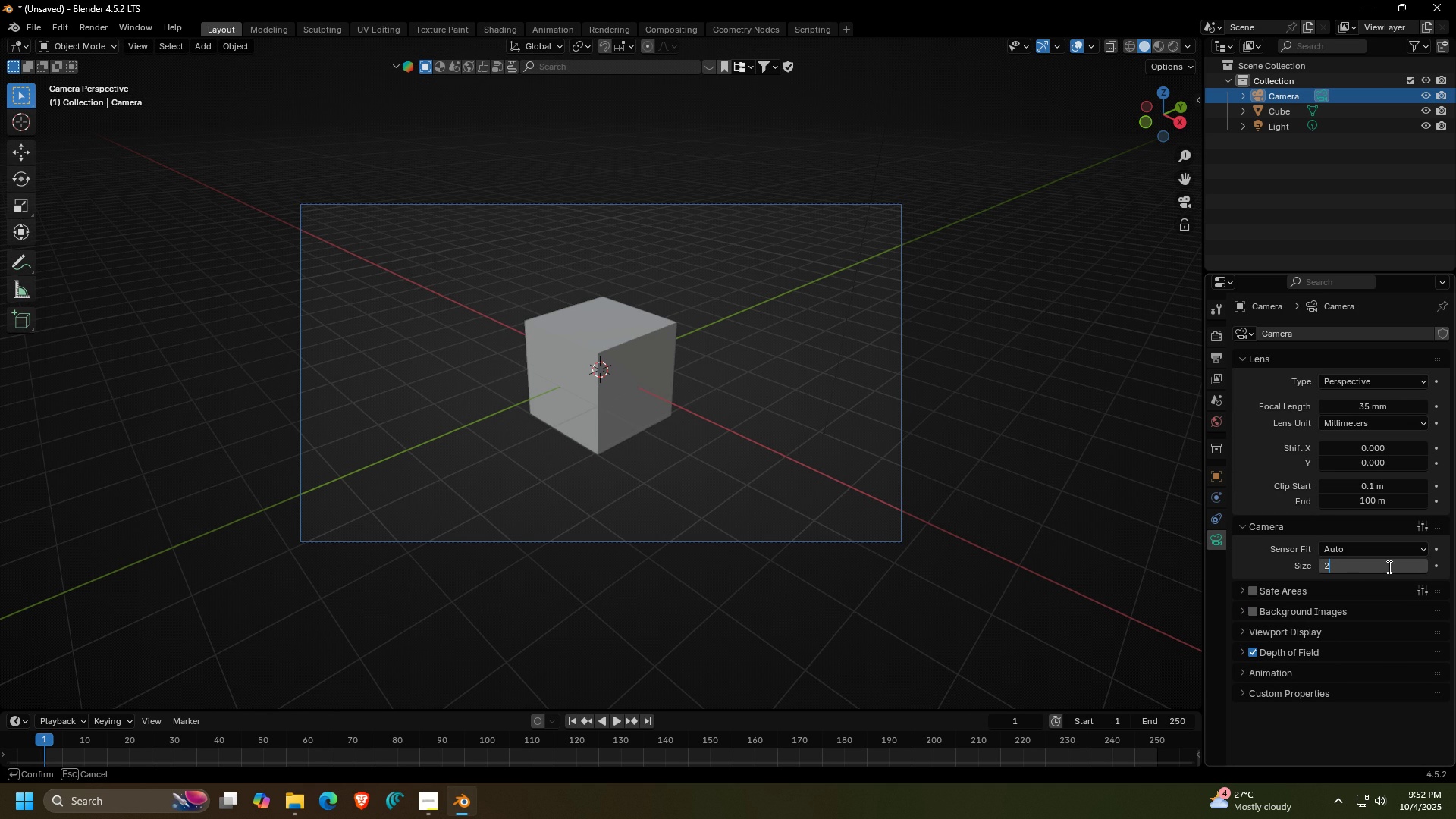 
type(24)
 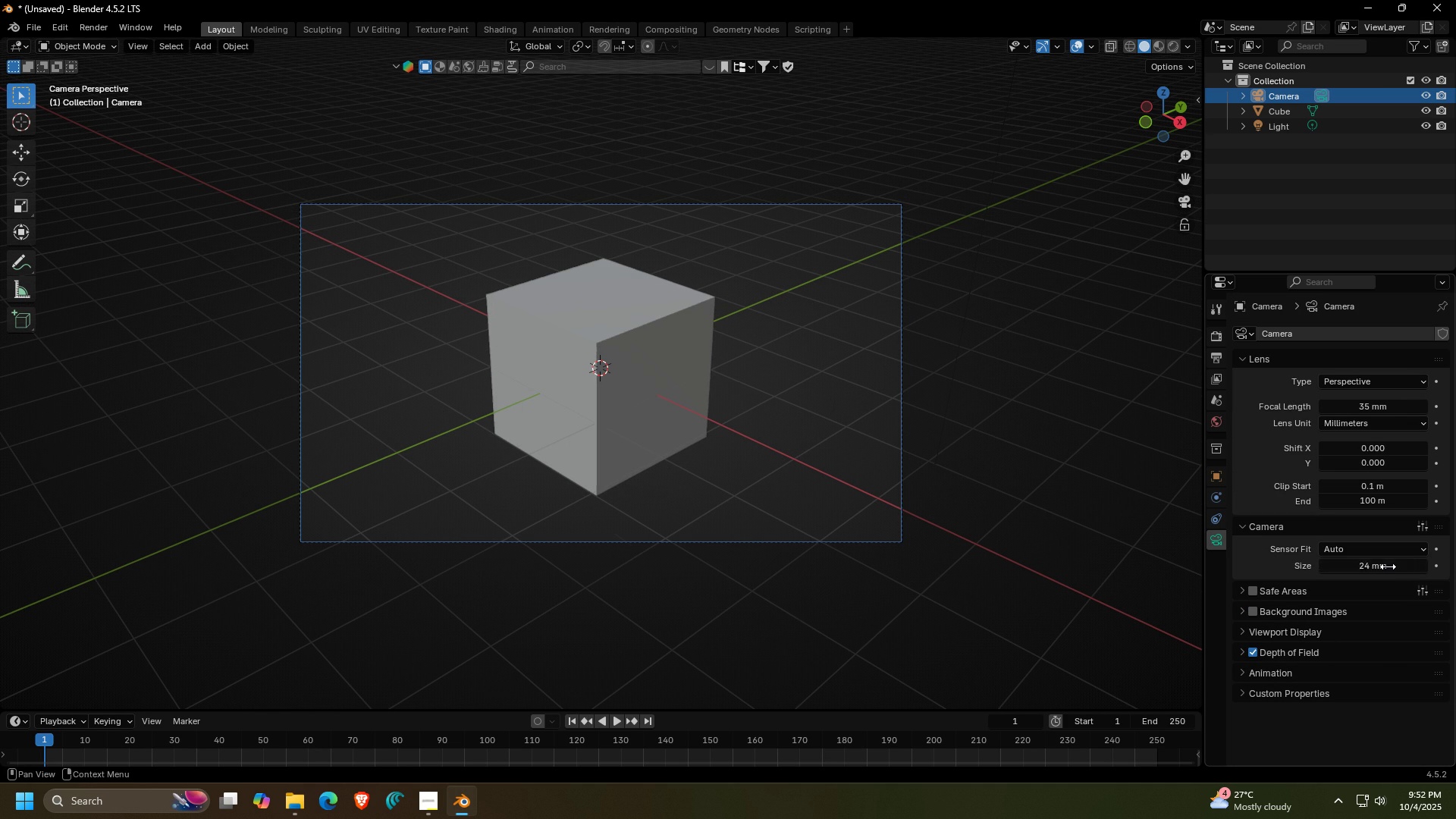 
key(Enter)
 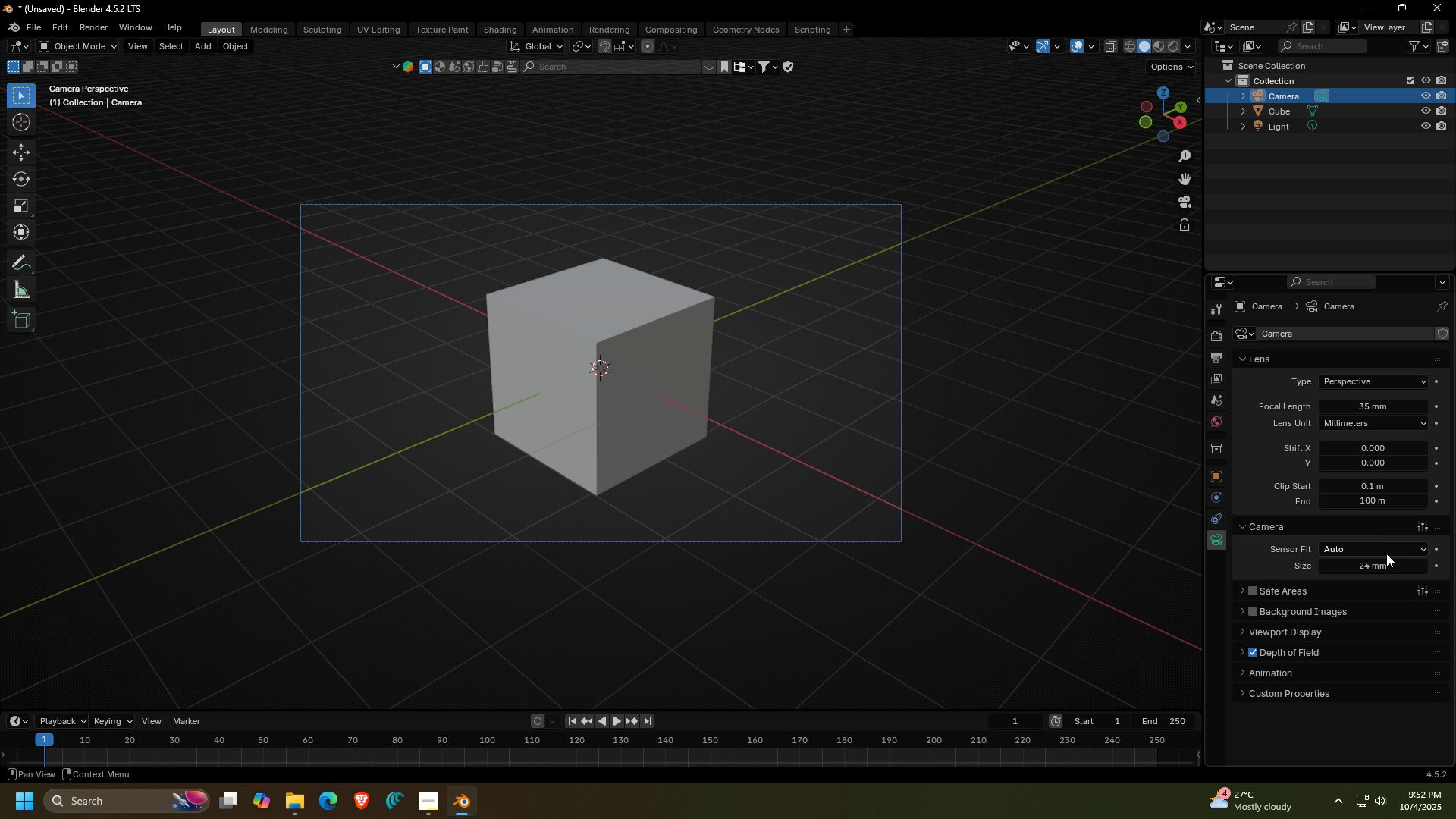 
left_click([1381, 544])
 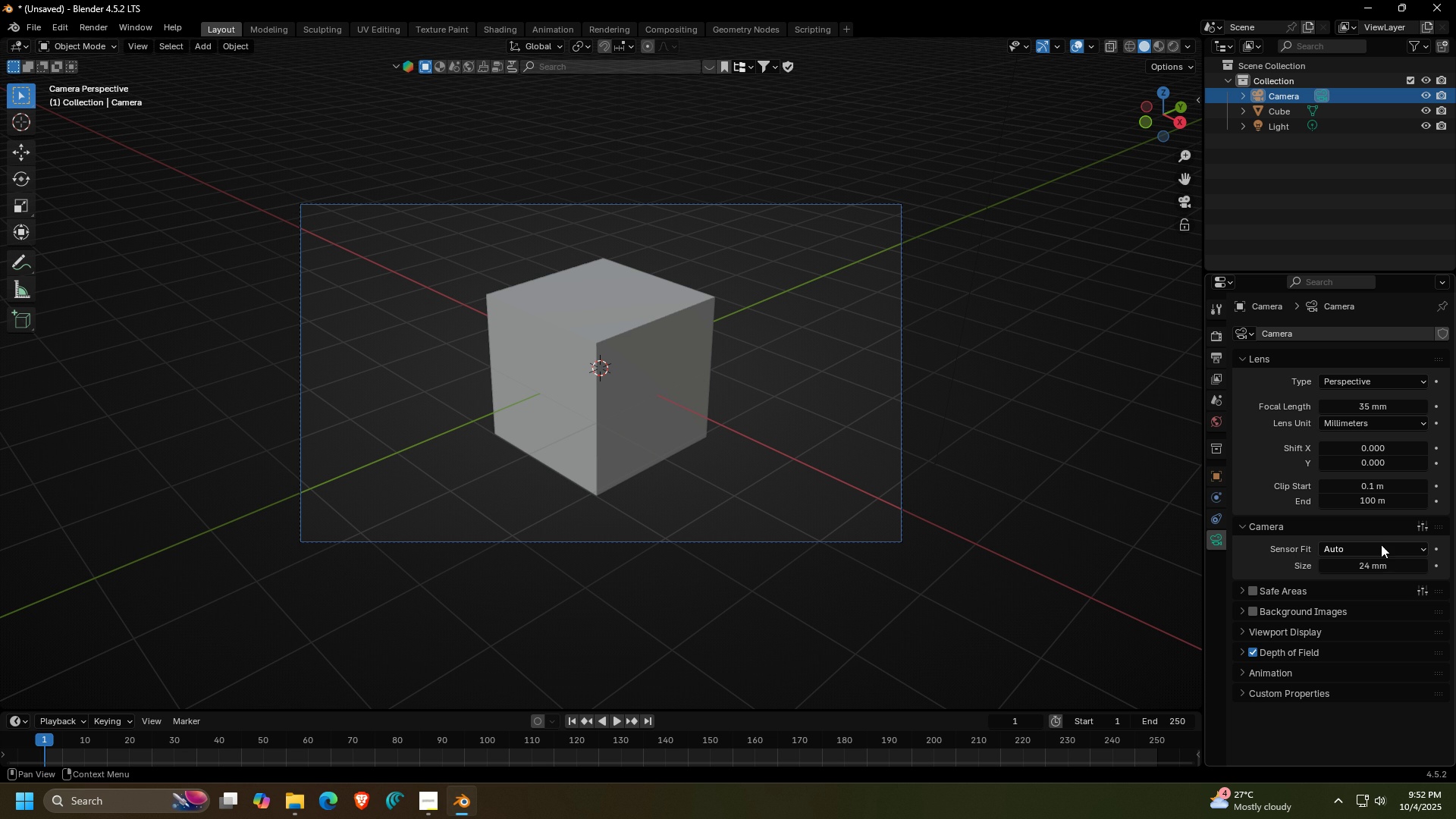 
left_click([1381, 544])
 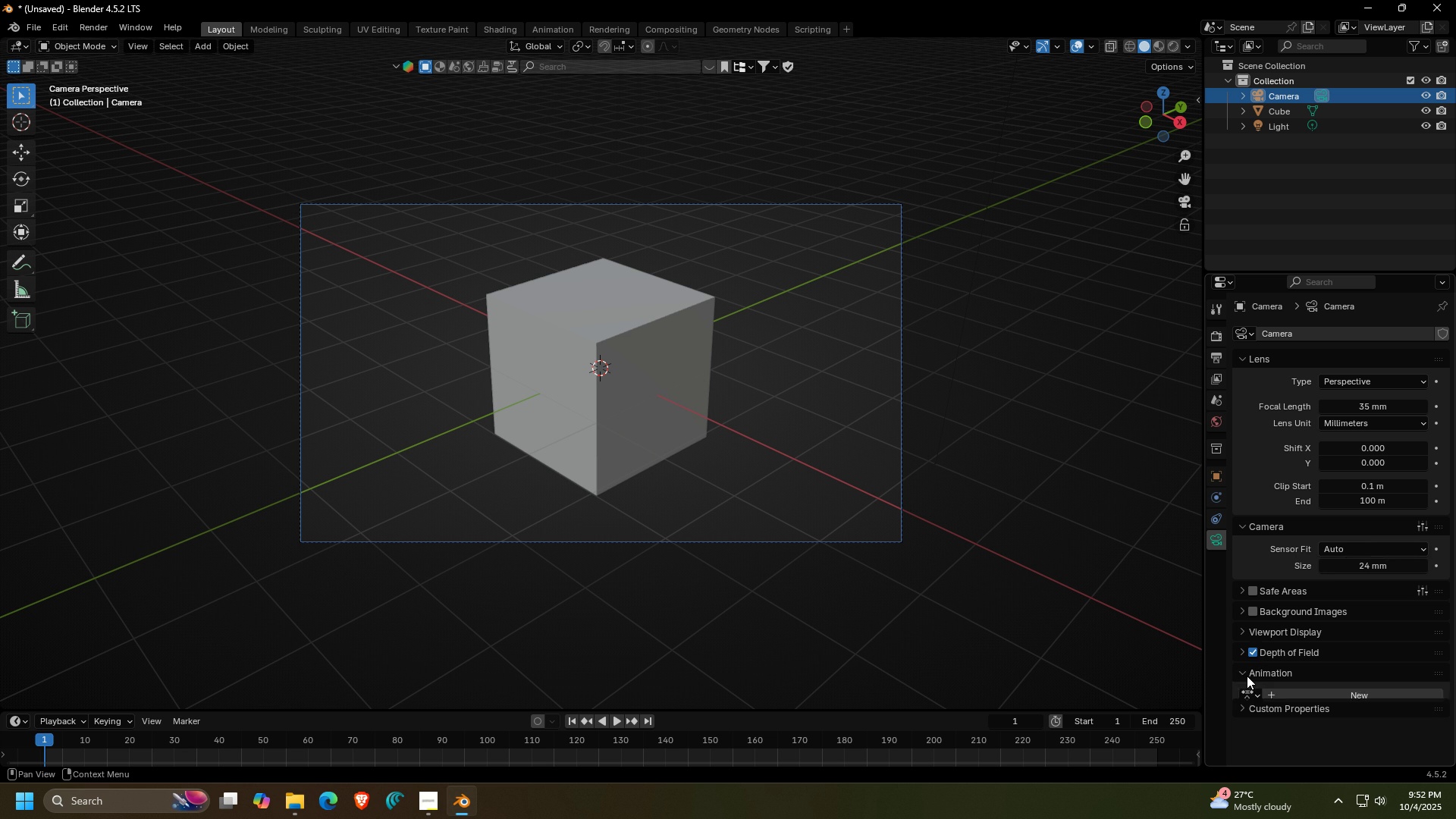 
double_click([1247, 676])
 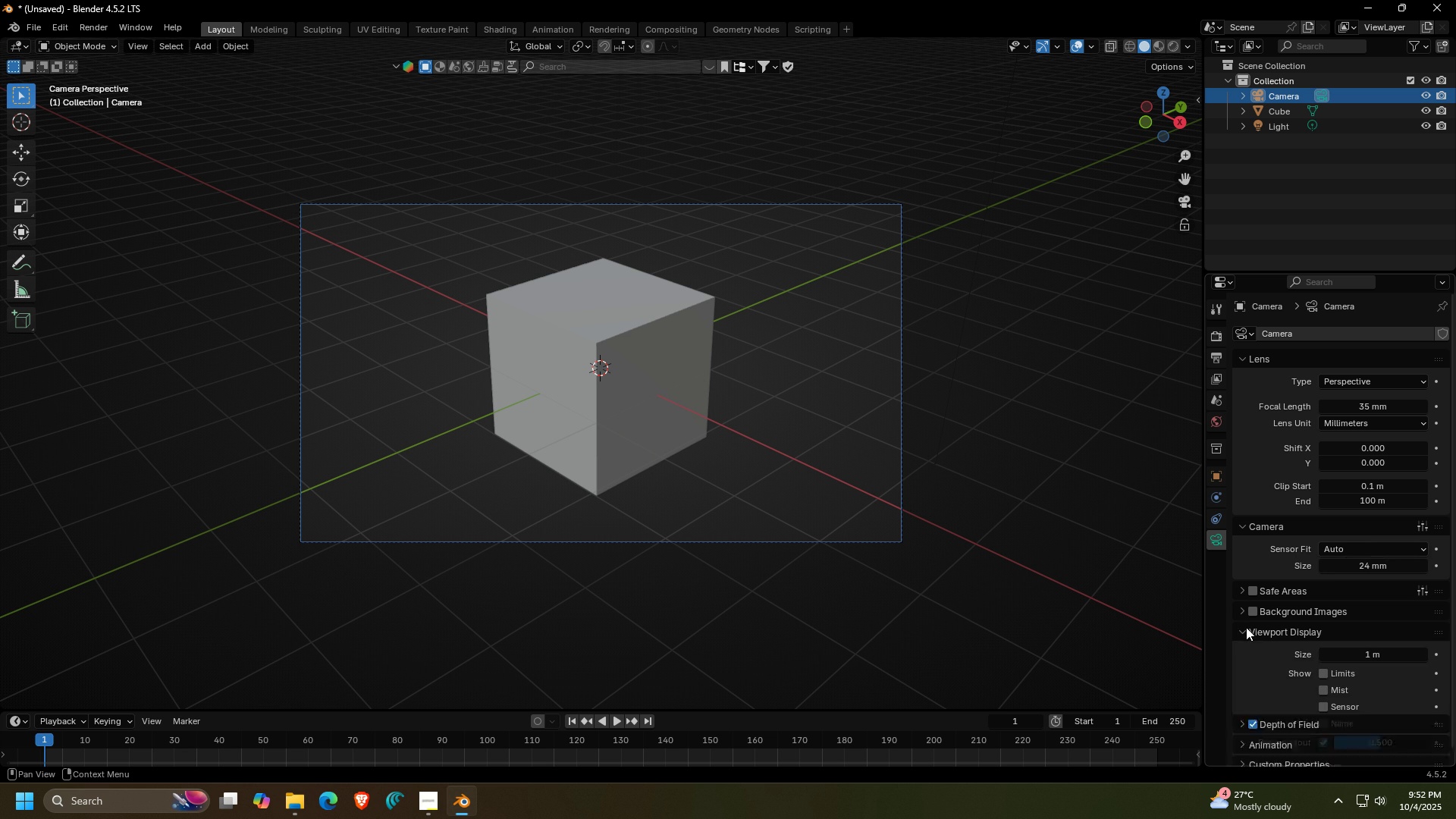 
triple_click([1246, 627])
 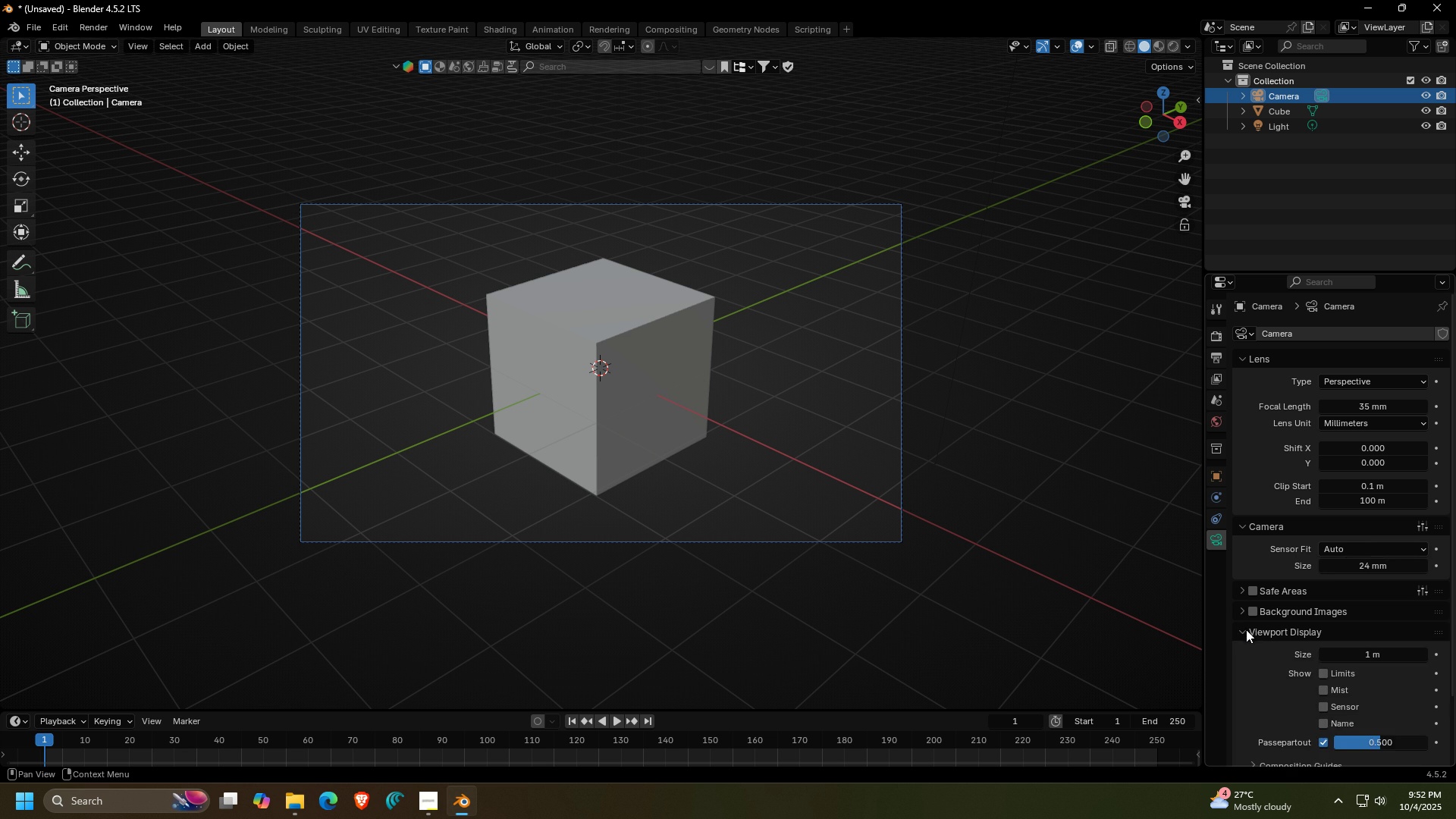 
left_click([1246, 629])
 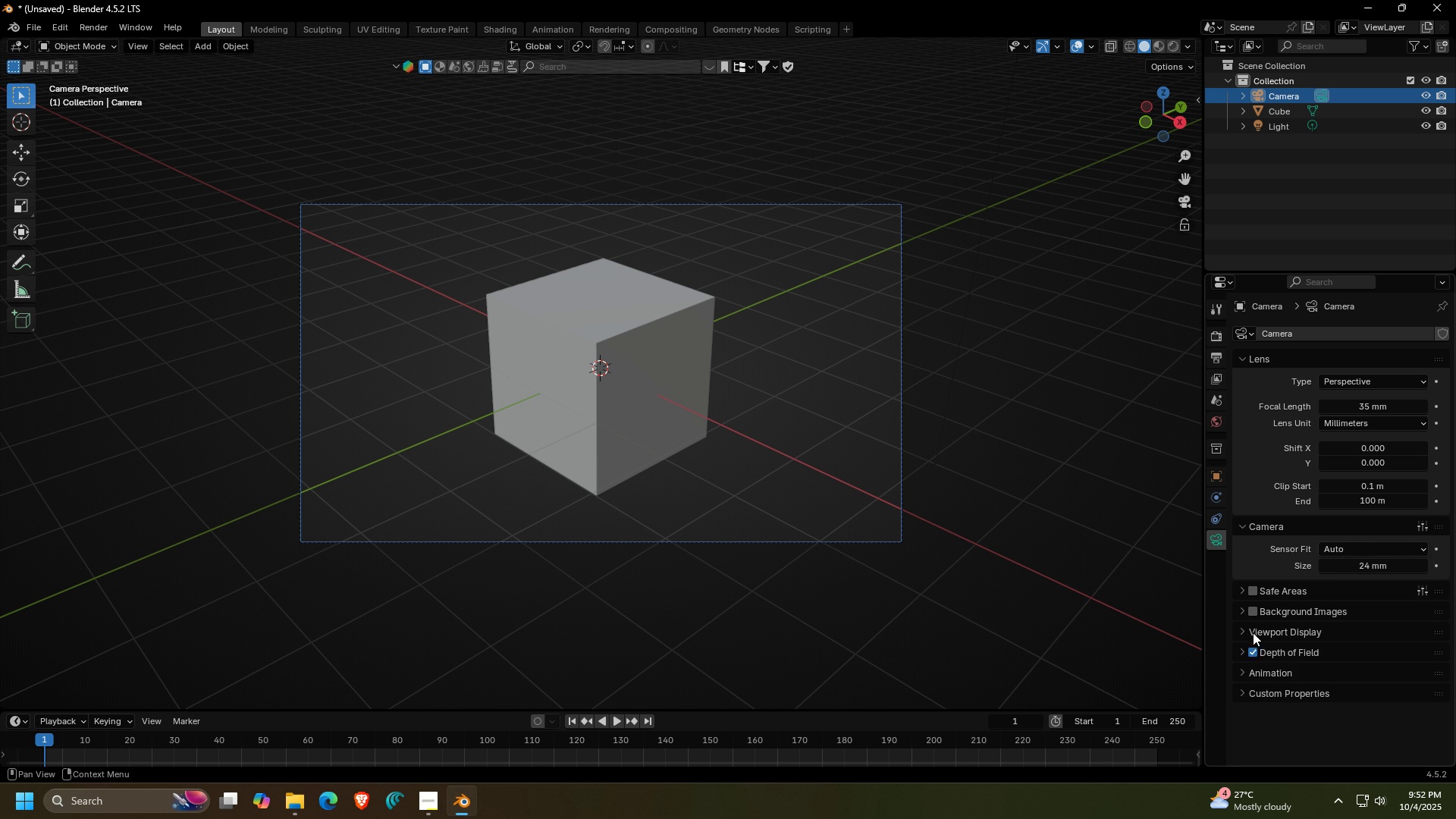 
scroll: coordinate [1257, 642], scroll_direction: down, amount: 2.0
 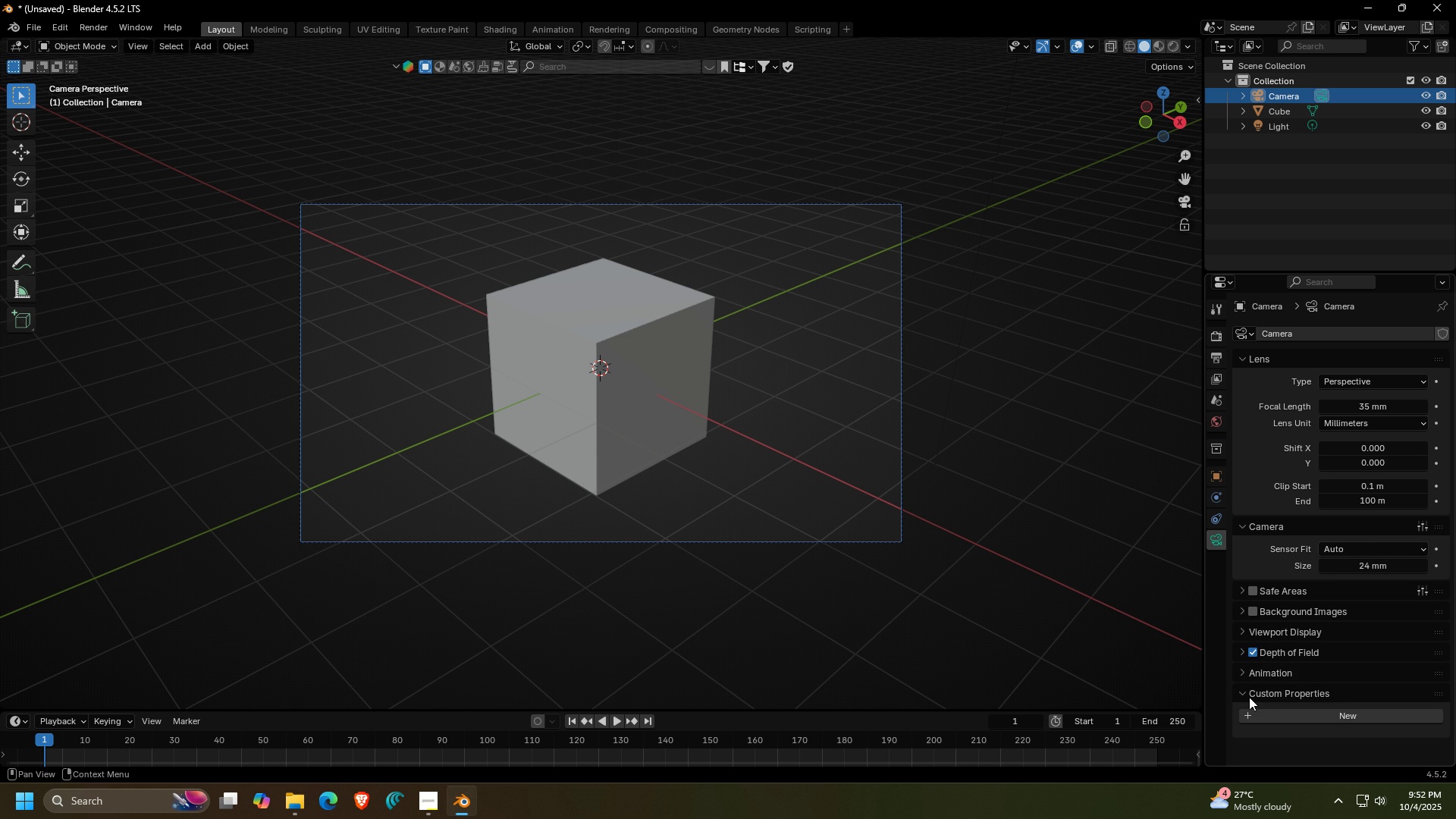 
left_click([1249, 697])
 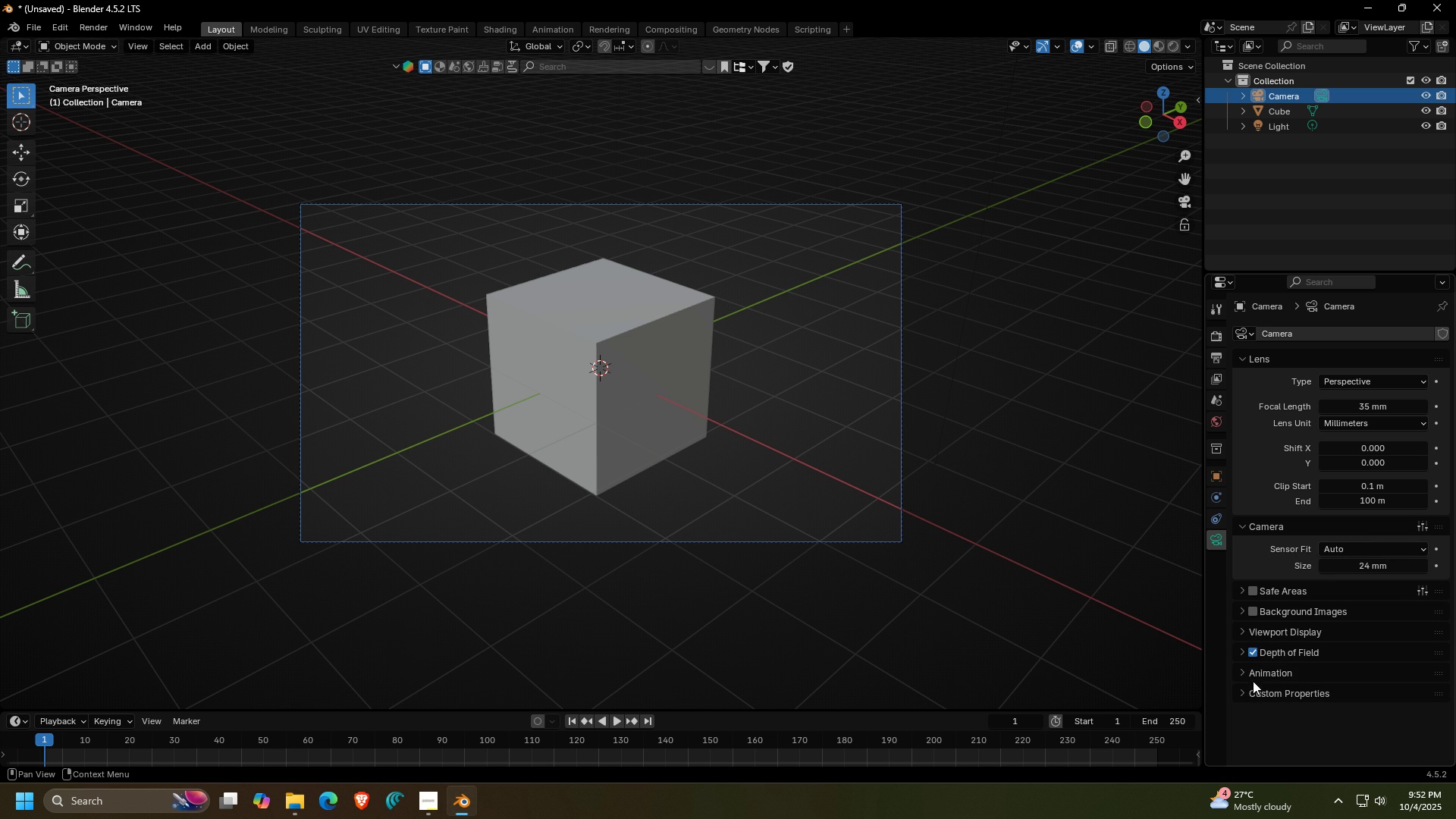 
double_click([1254, 676])
 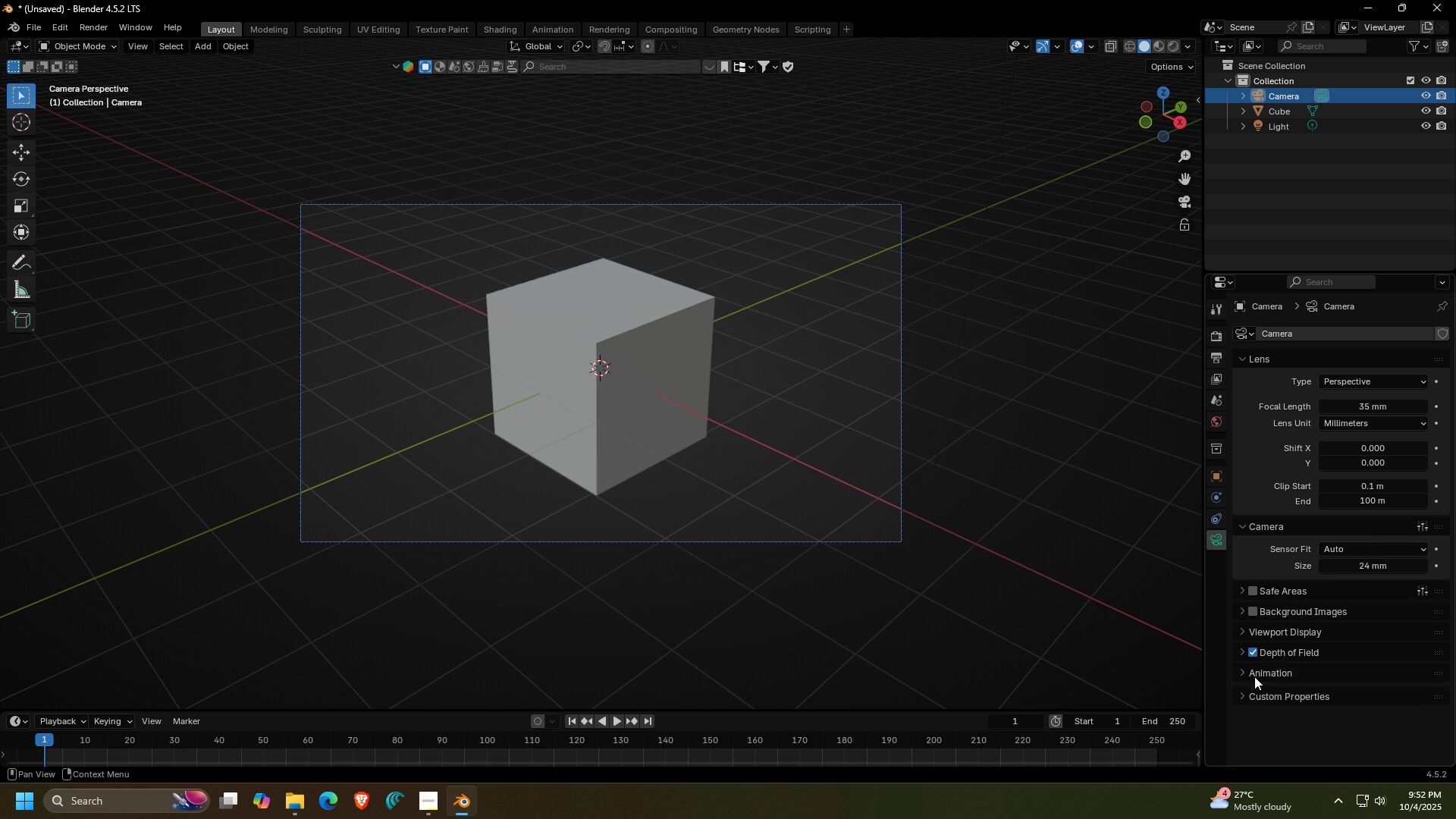 
triple_click([1254, 676])